 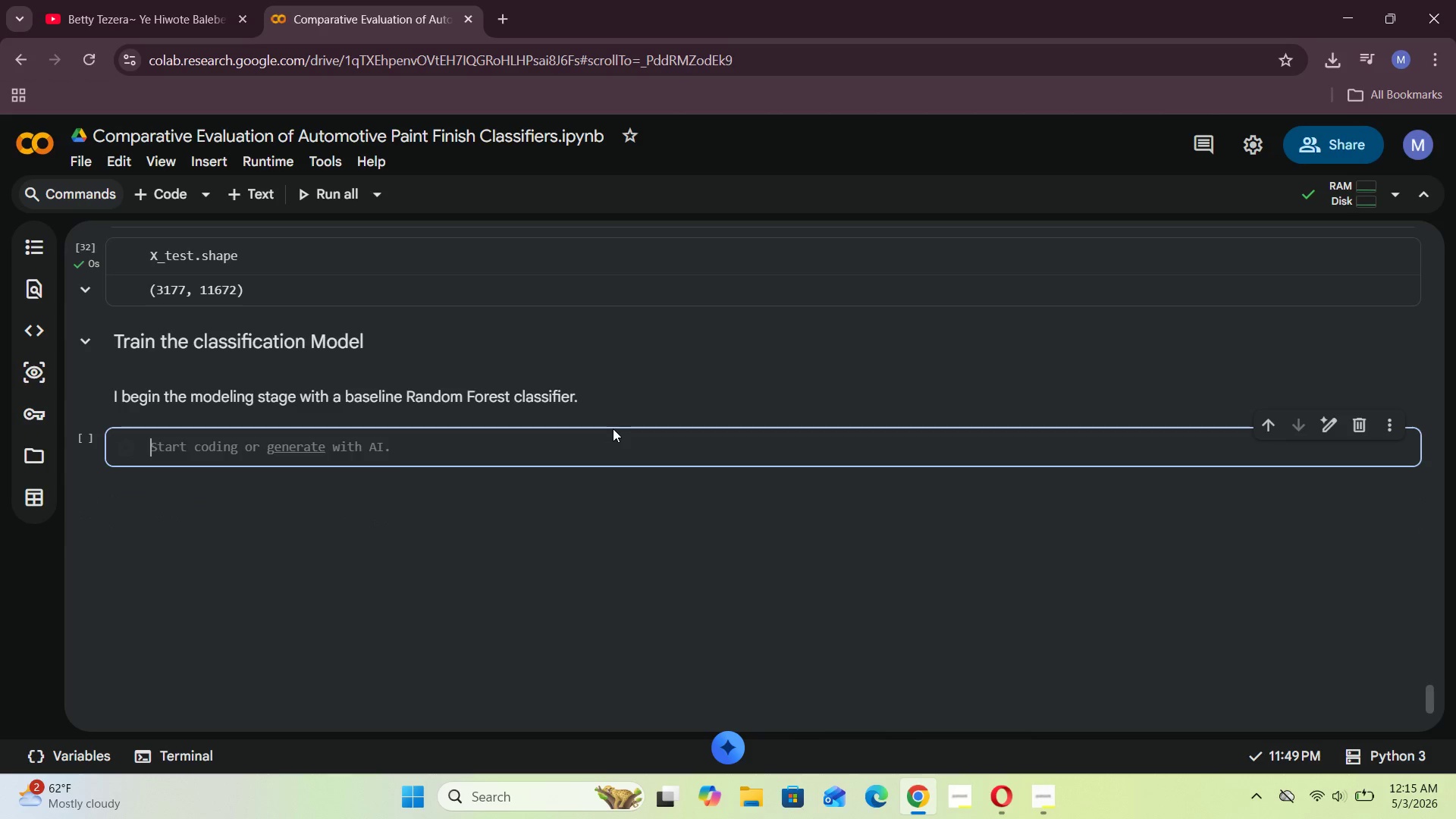 
key(Shift+Enter)
 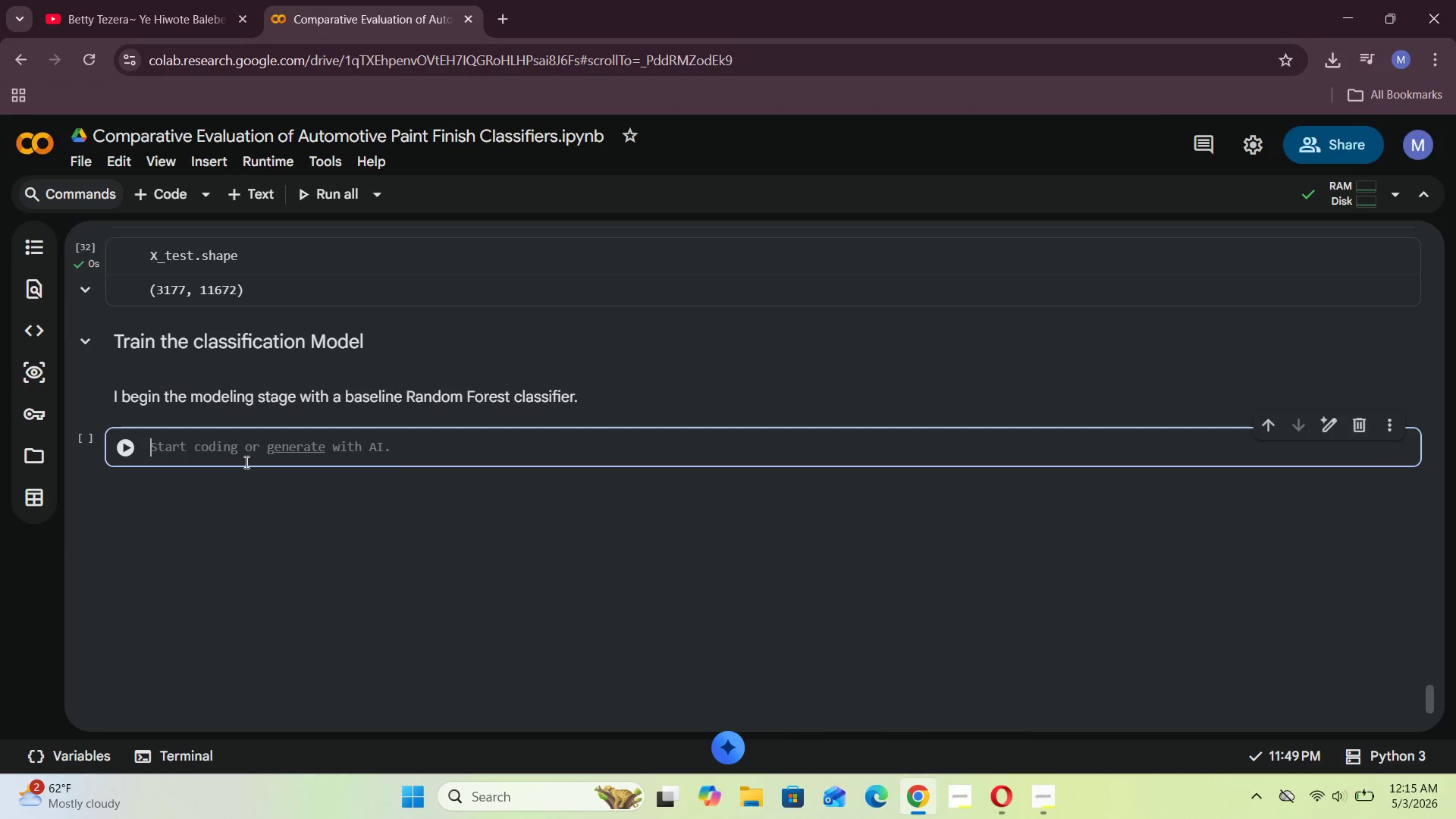 
left_click([239, 450])
 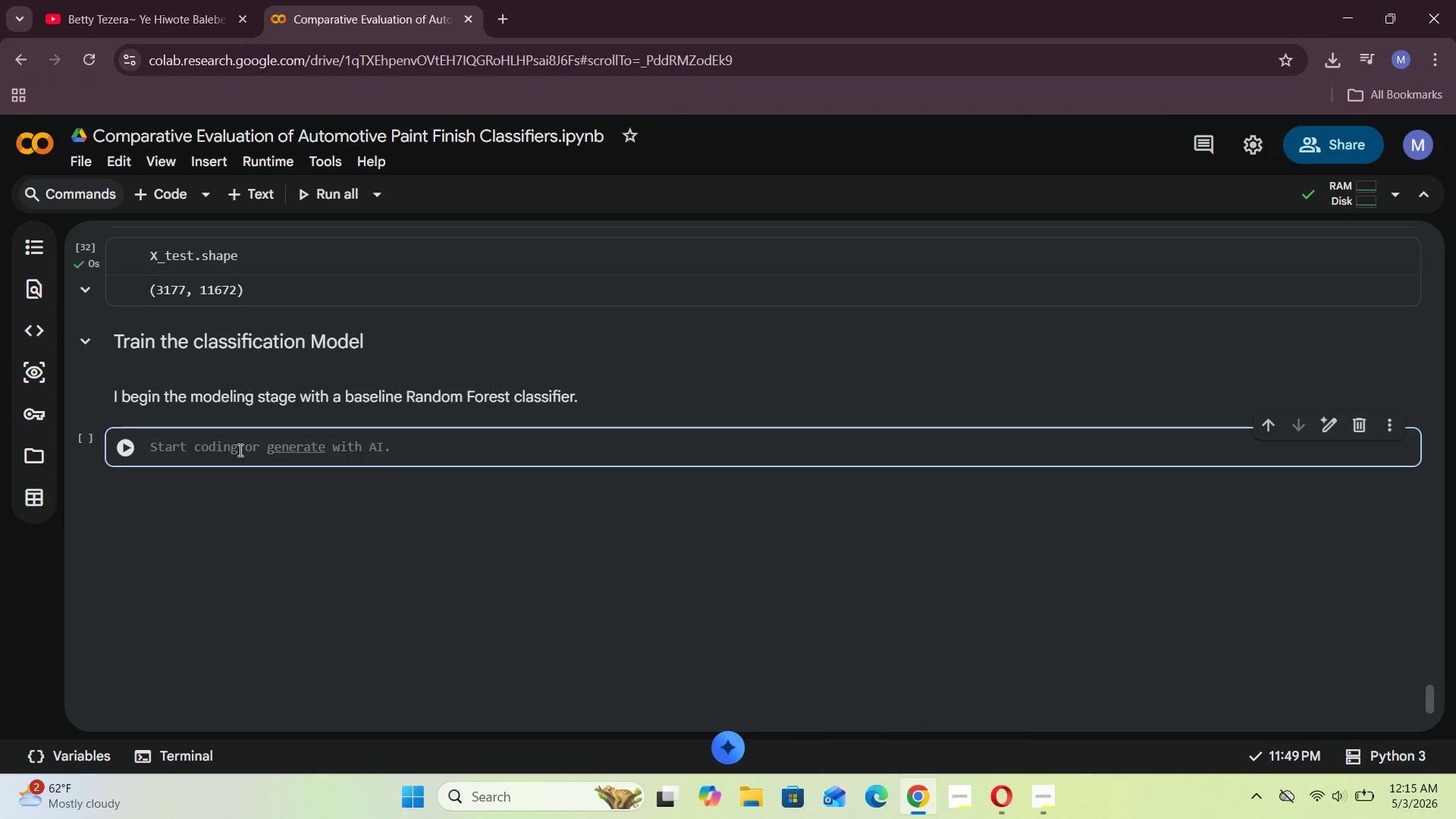 
type(fr )
key(Backspace)
key(Backspace)
type(om sklearn)
 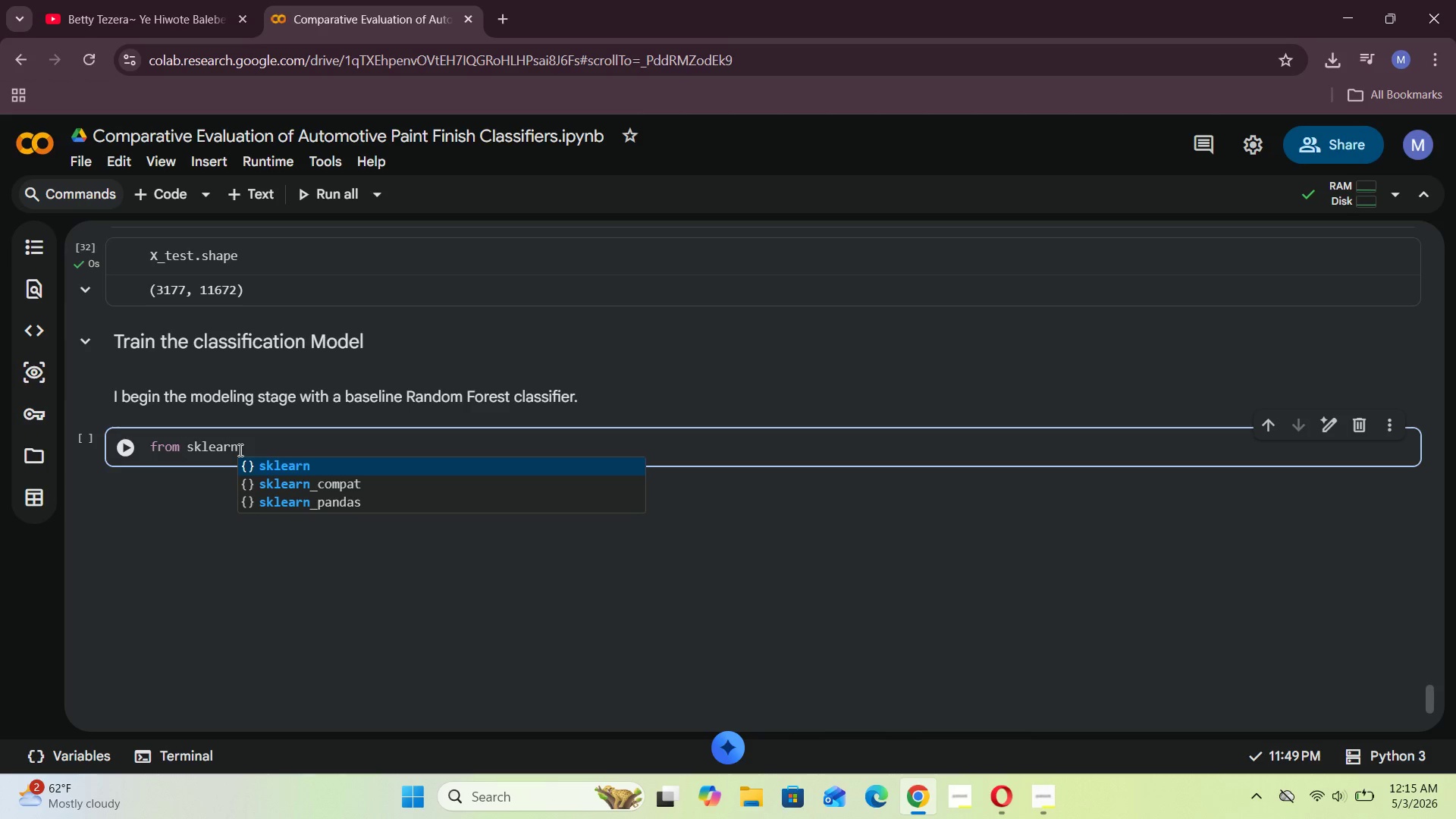 
left_click([161, 0])
 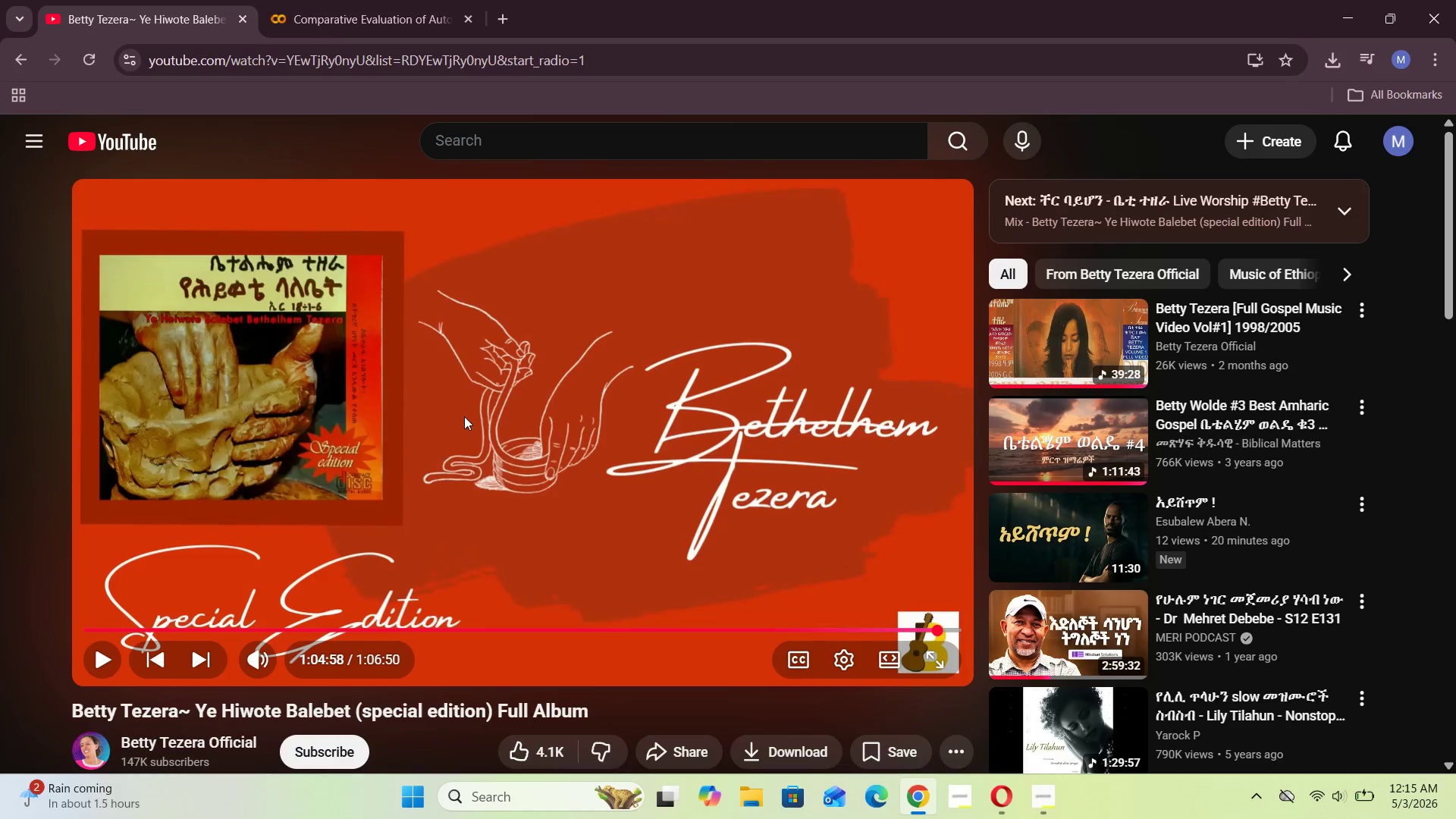 
left_click([464, 416])
 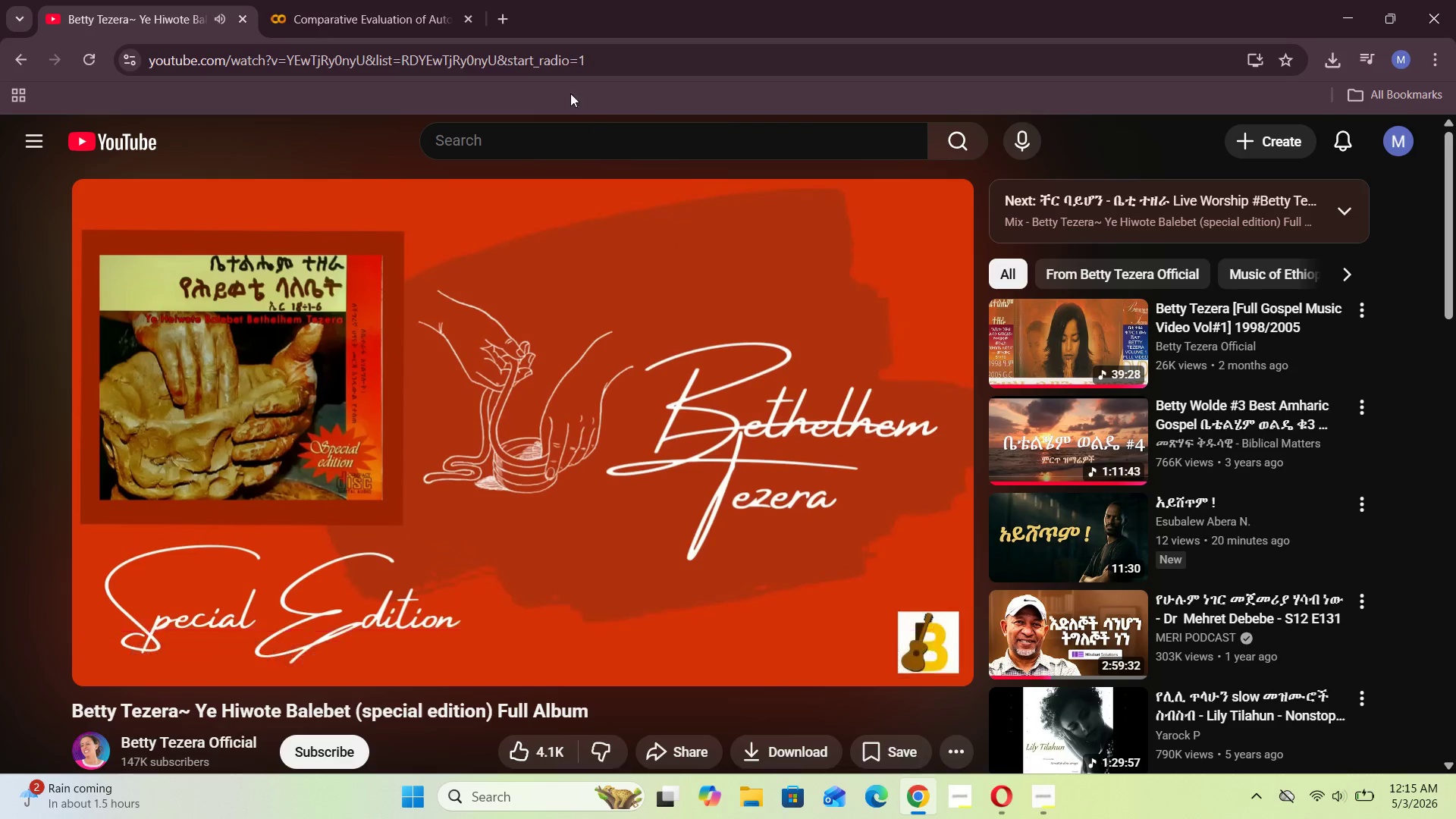 
left_click([322, 13])
 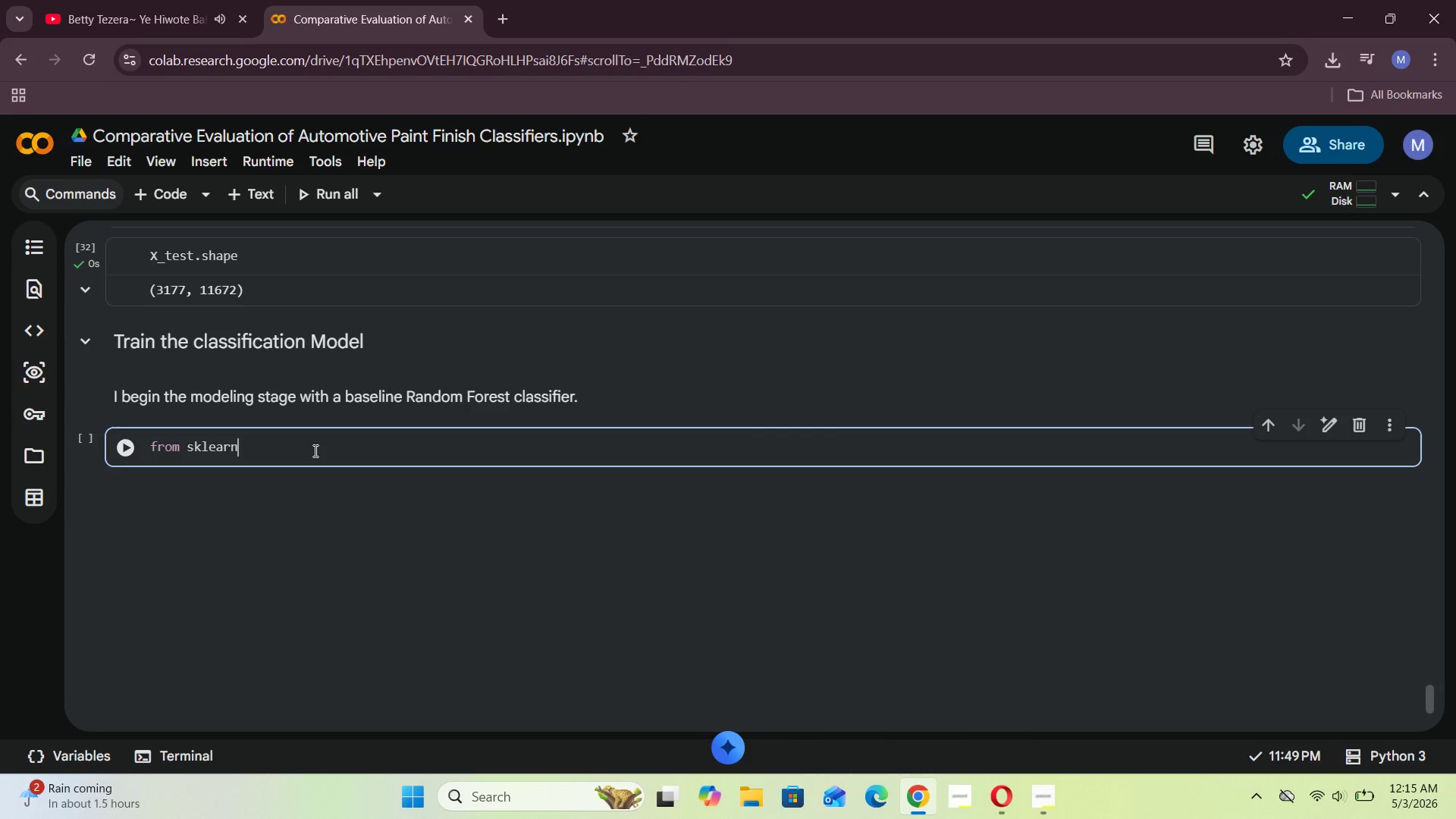 
type(.ensemble import Random )
key(Backspace)
type(ForestClassifier)
 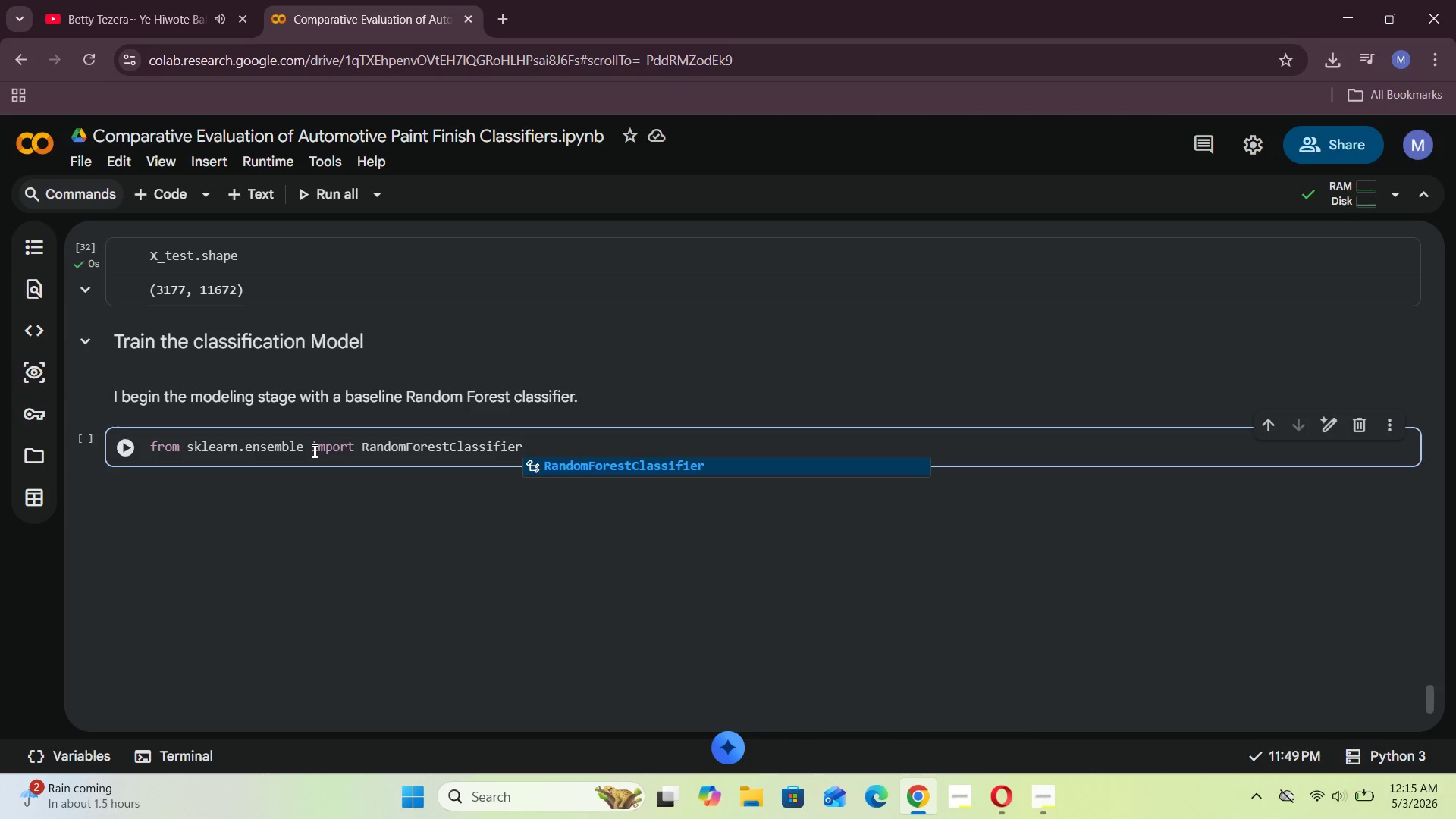 
key(Shift+ShiftRight)
 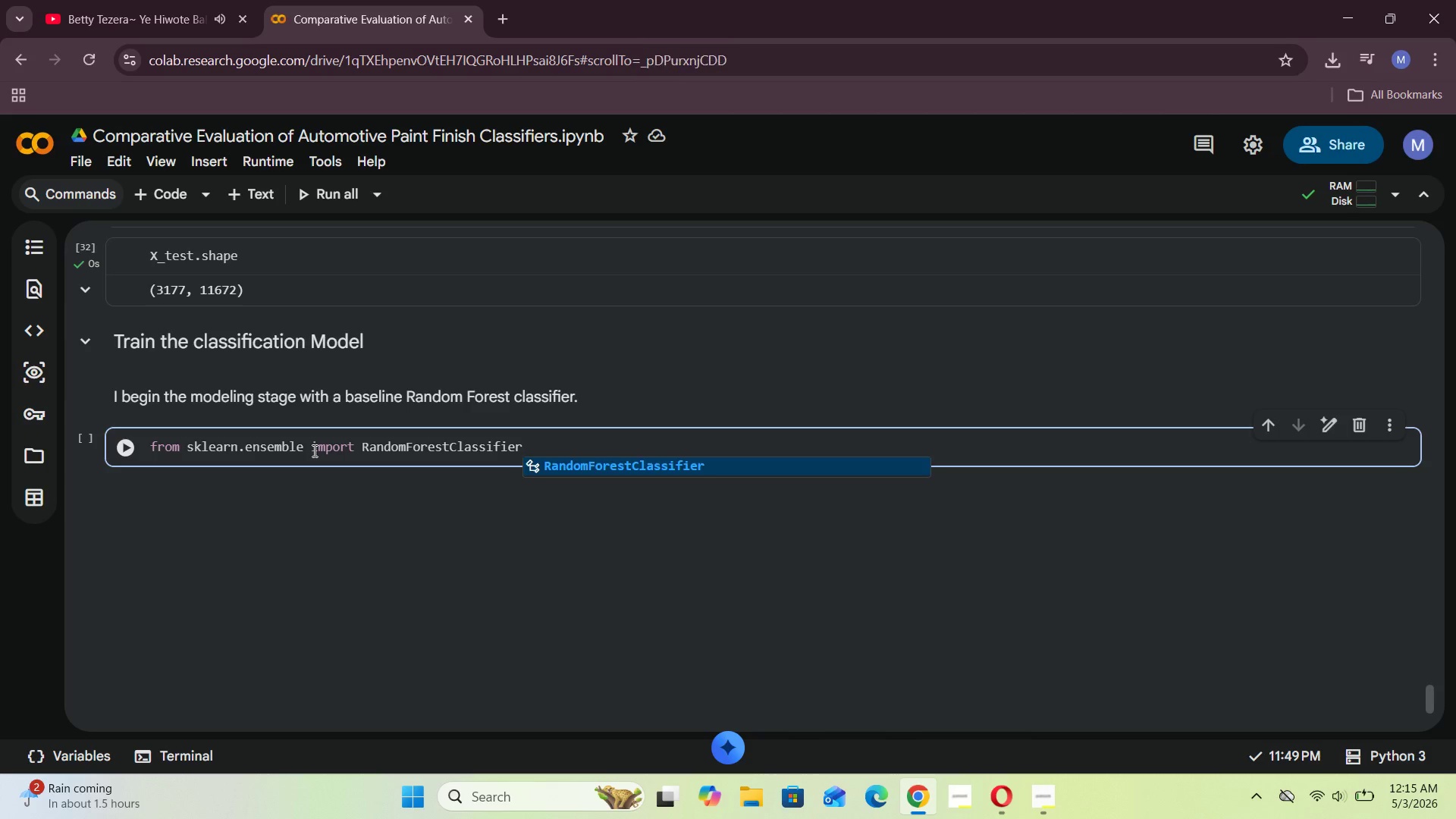 
key(Shift+Enter)
 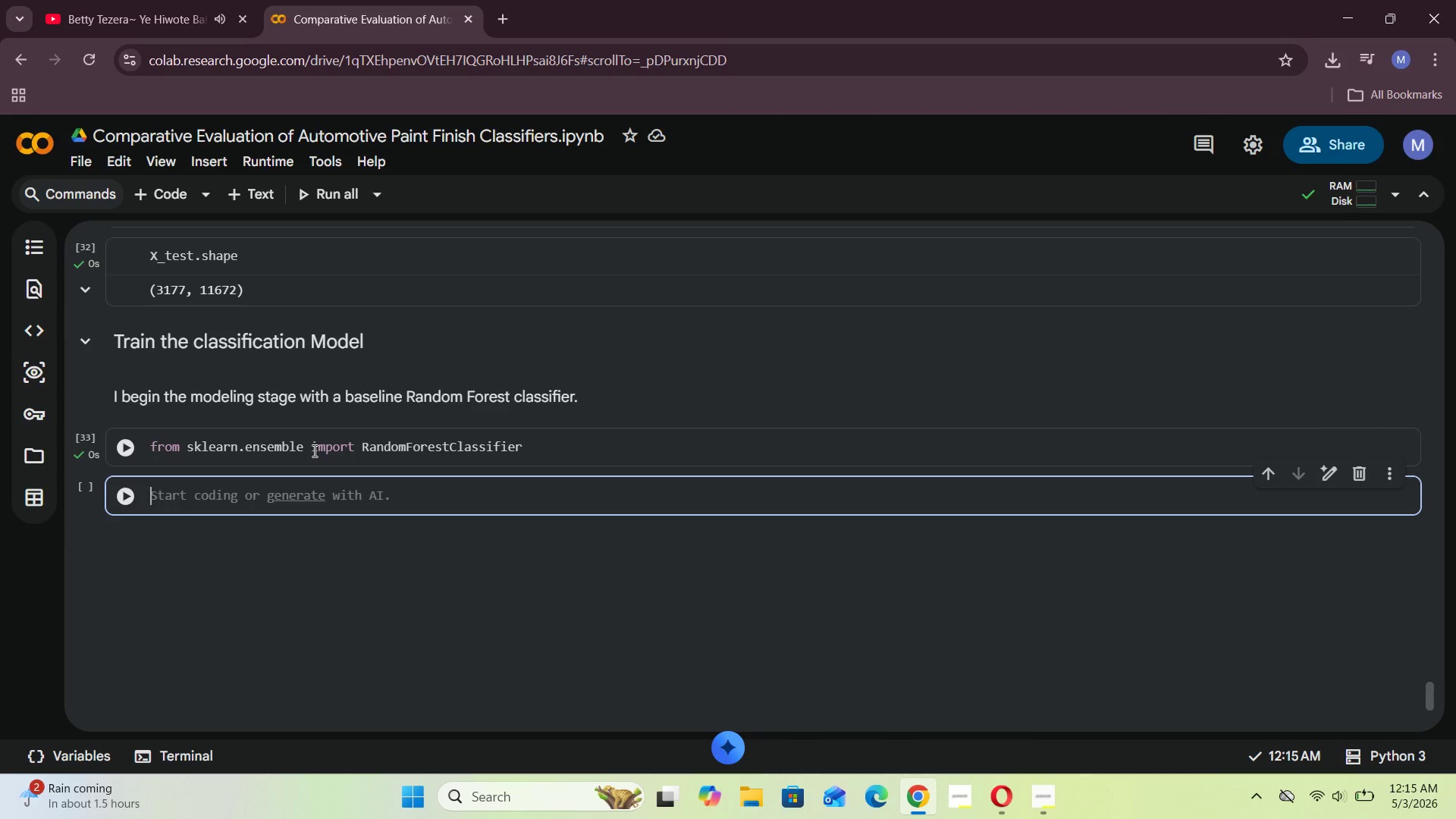 
type(RandomForestClassifier()
 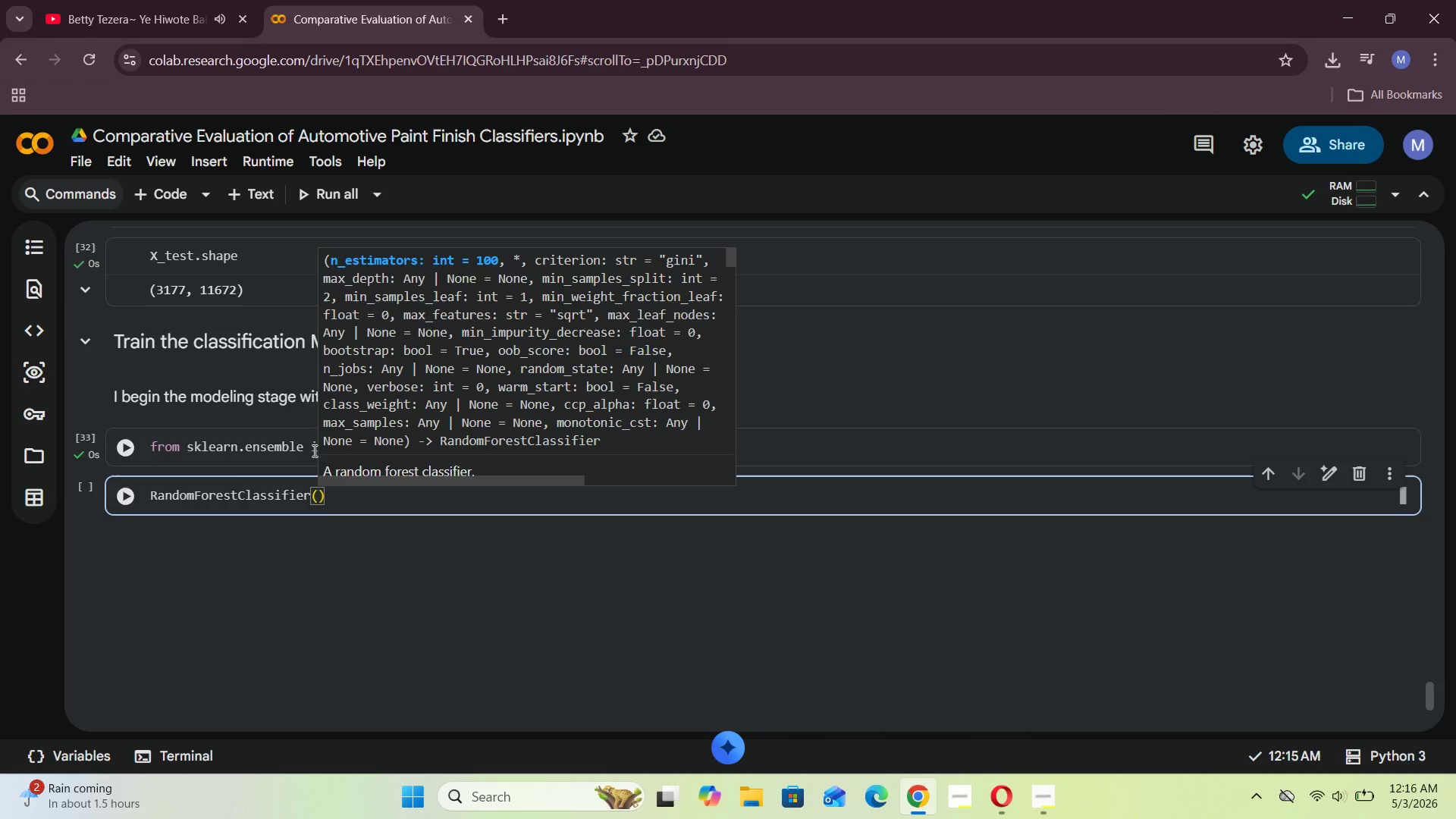 
key(Enter)
 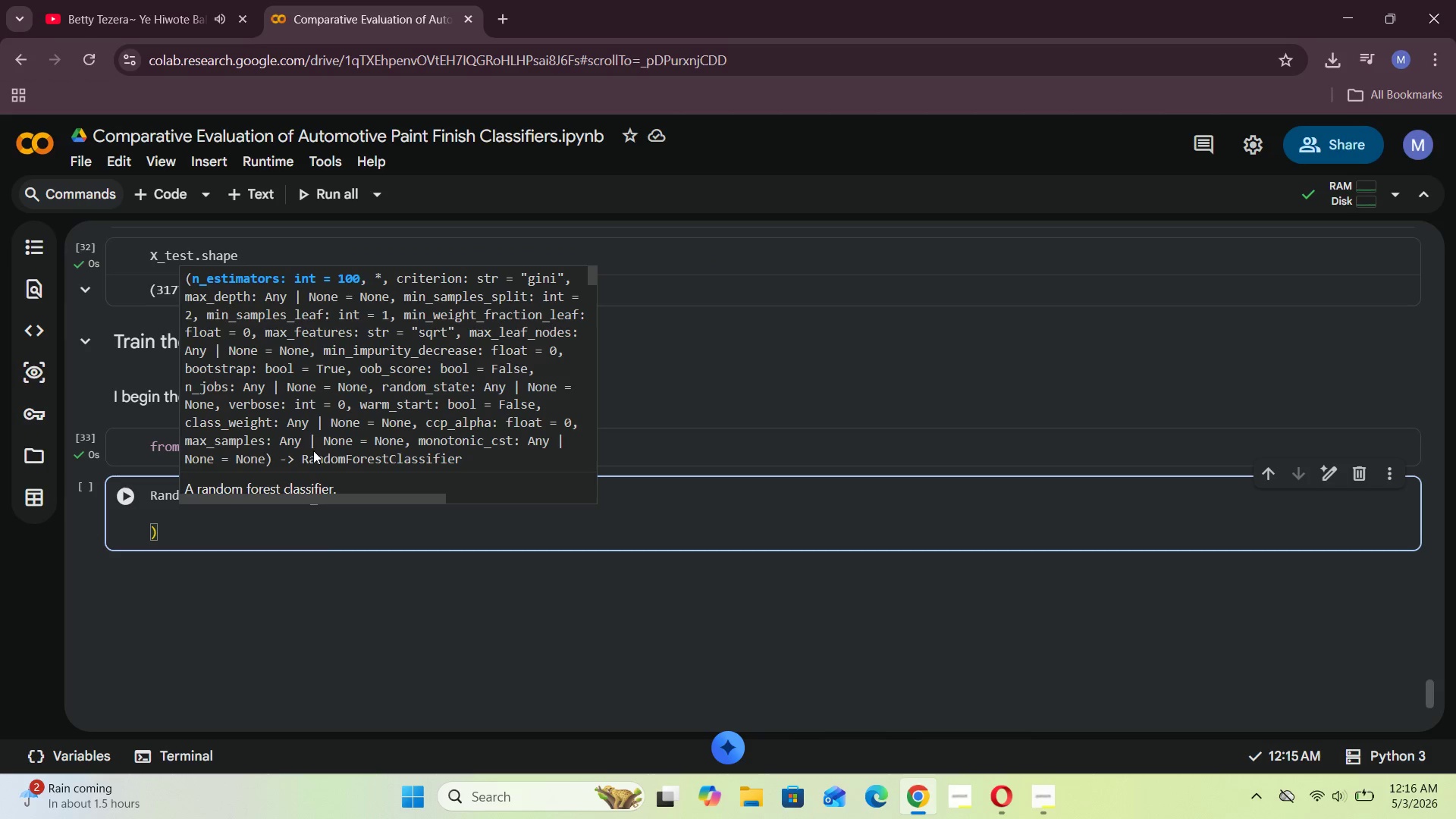 
left_click([176, 505])
 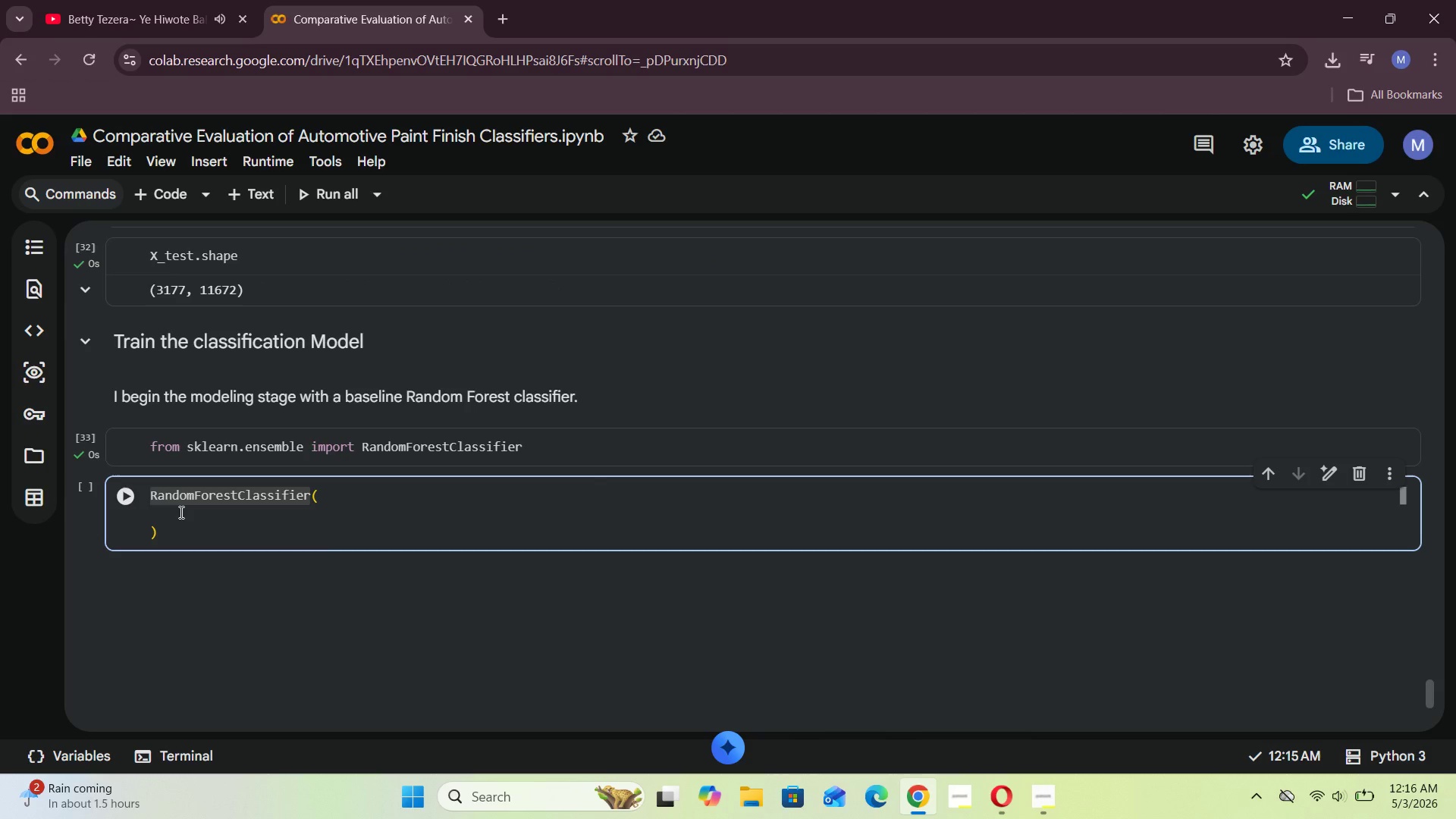 
left_click([180, 512])
 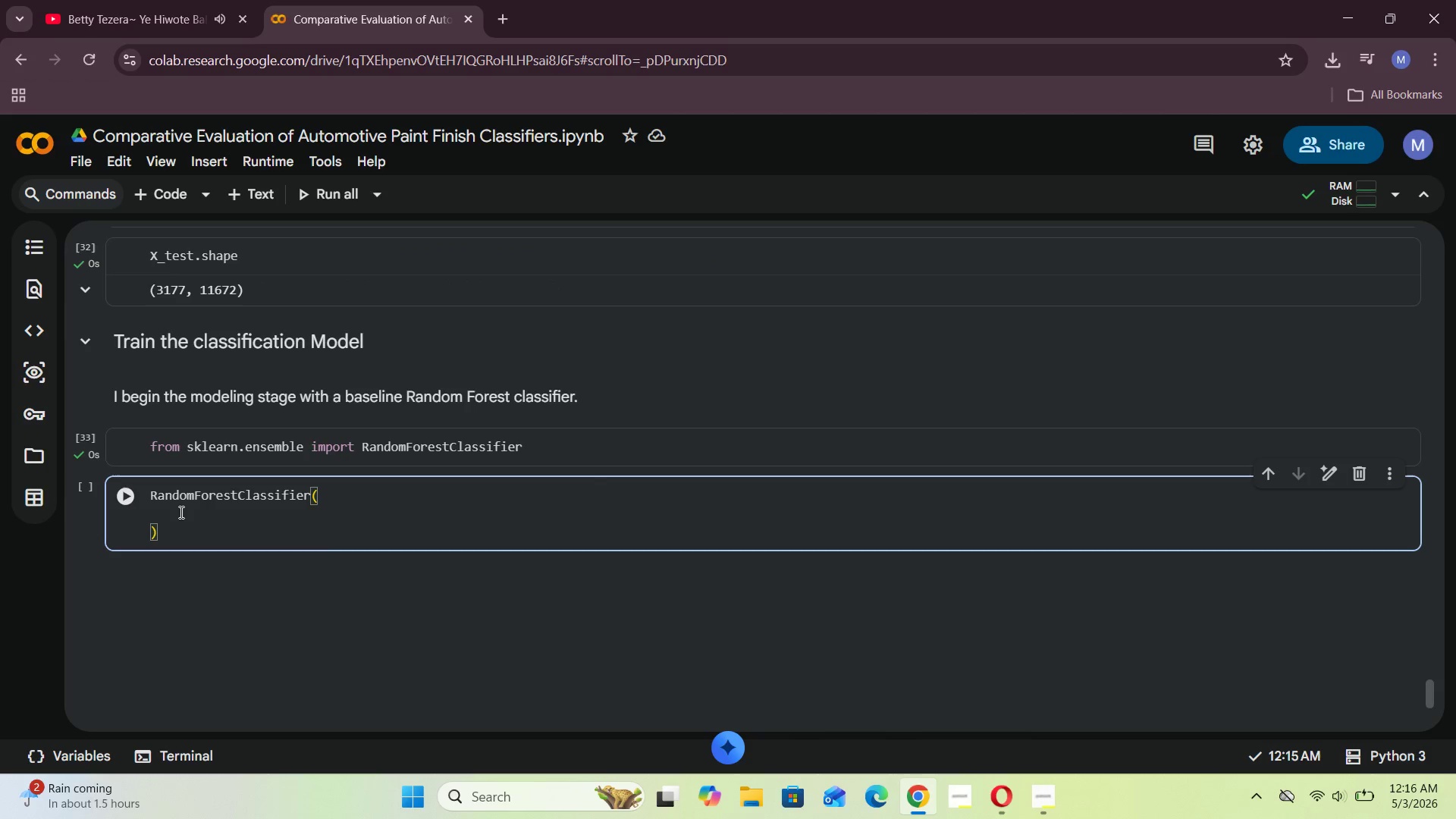 
type(random_state = 42,)
 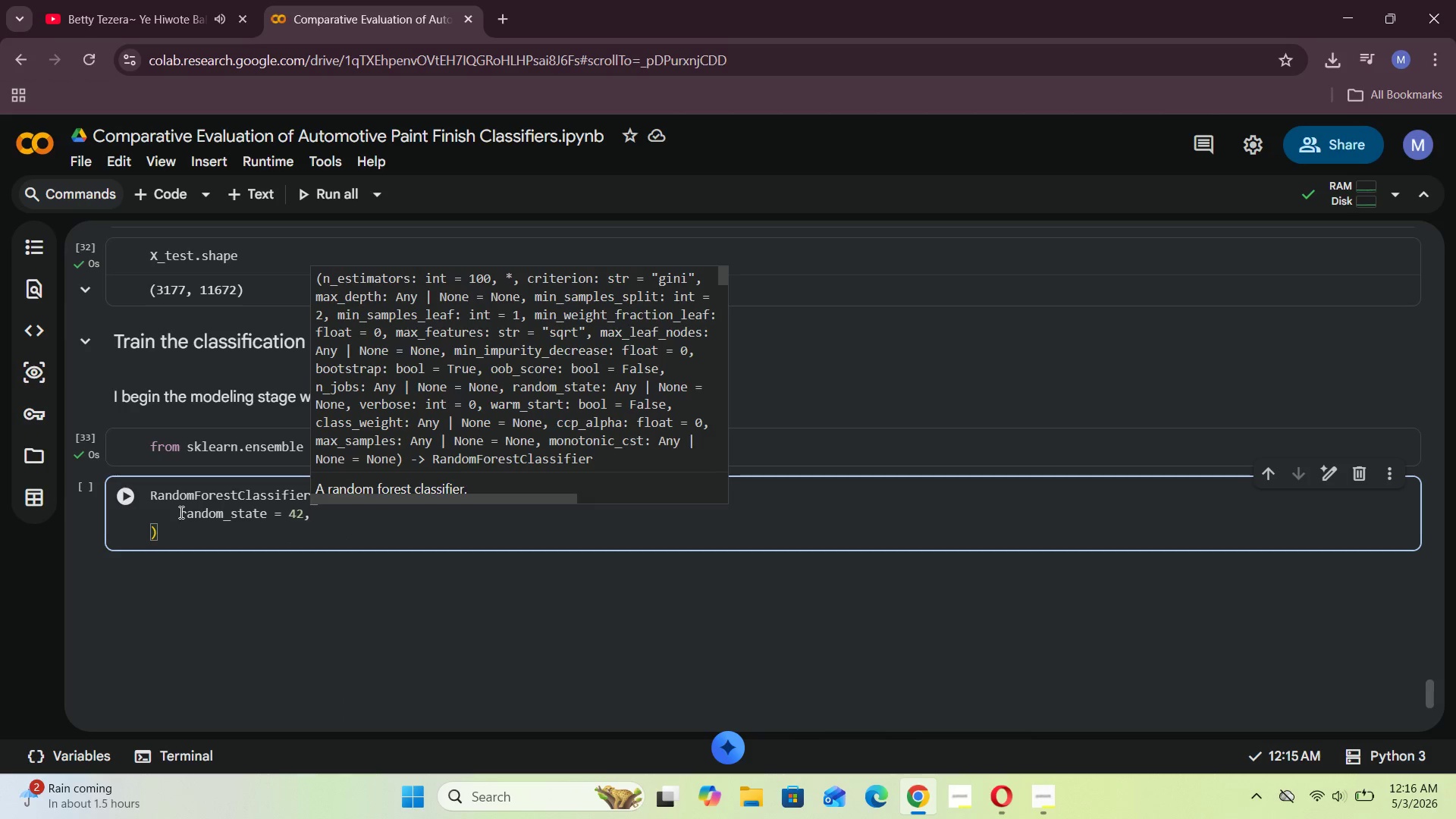 
key(Enter)
 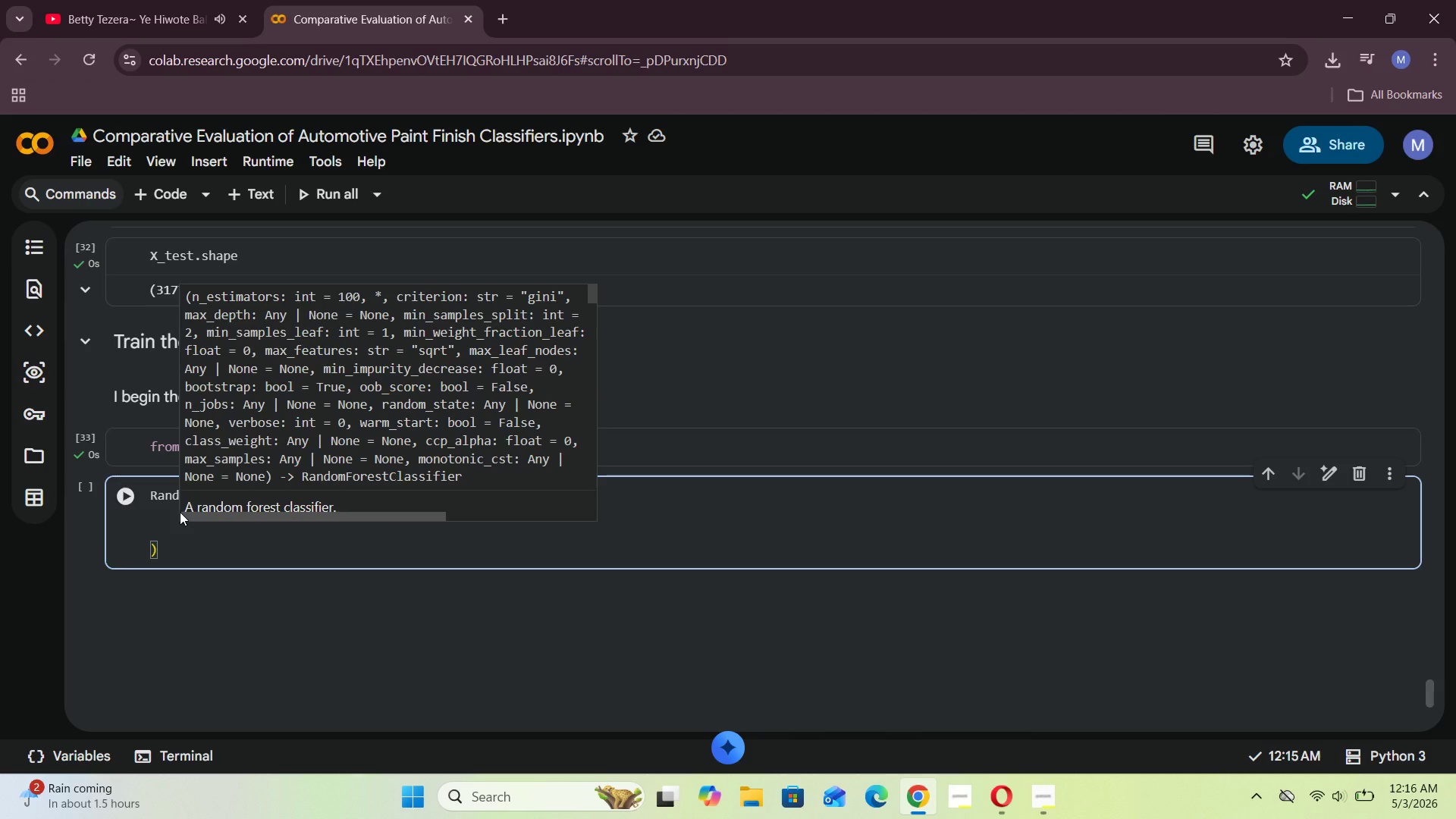 
type(n_estimators)
 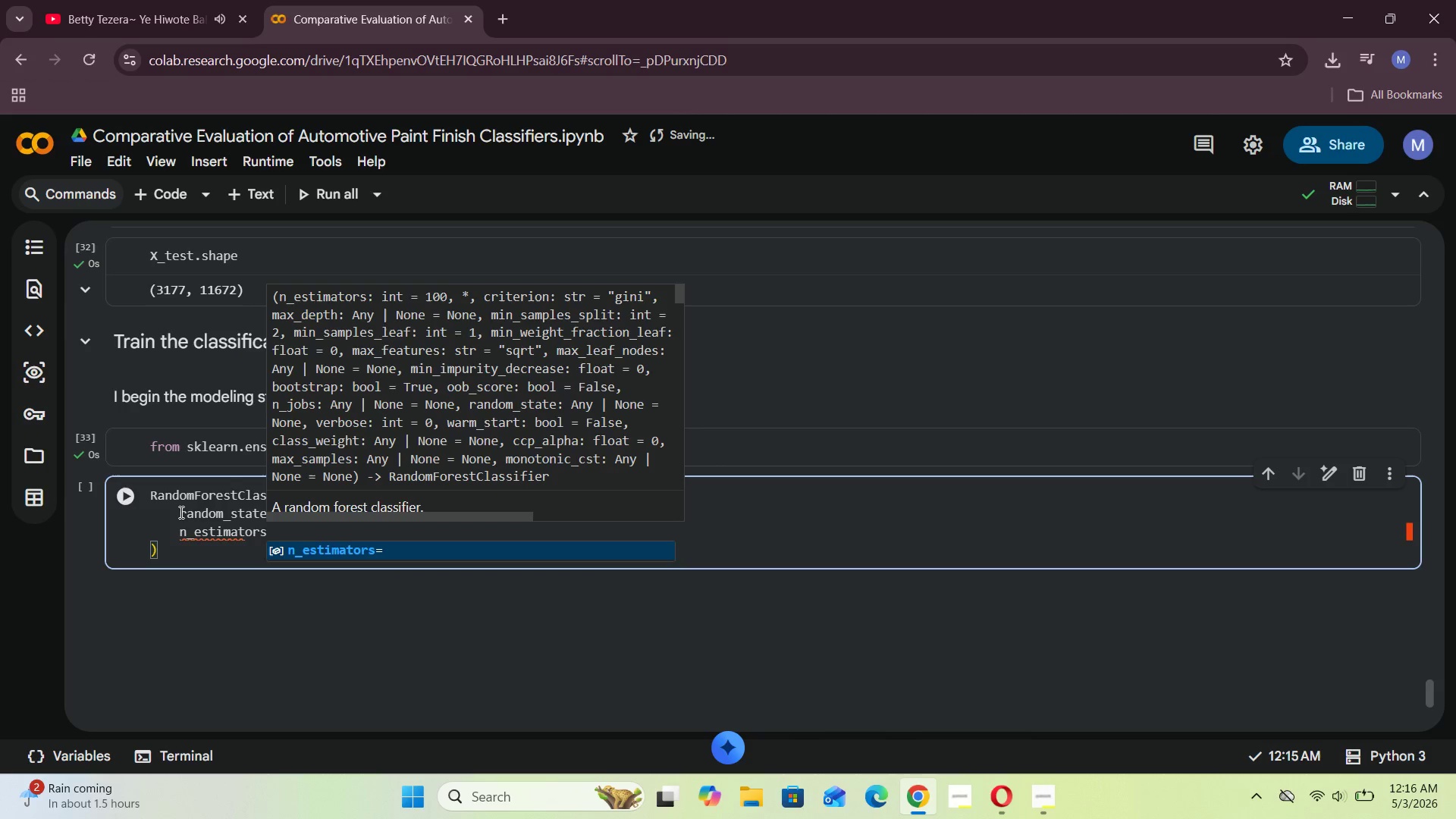 
wait(6.33)
 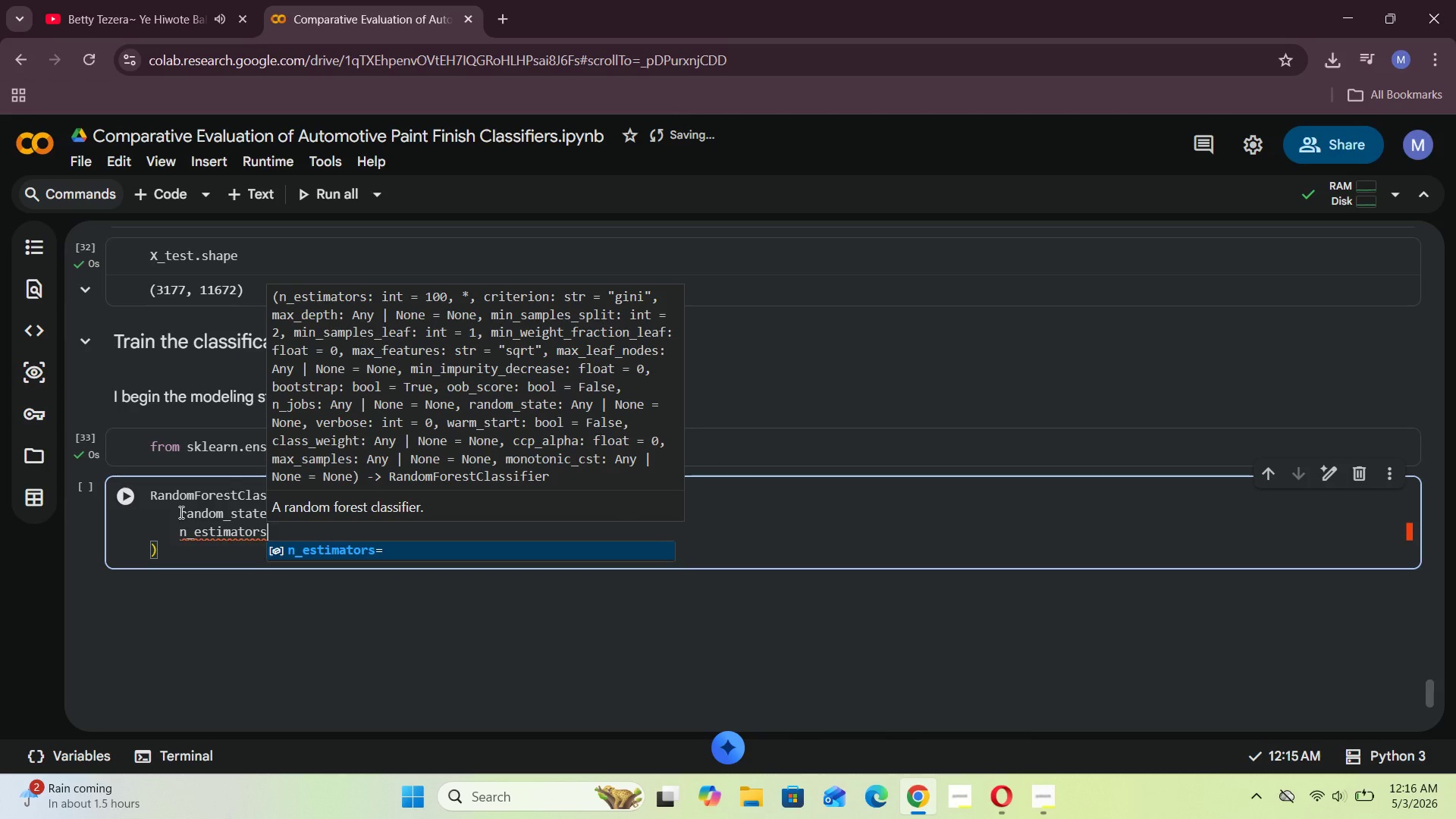 
left_click([344, 554])
 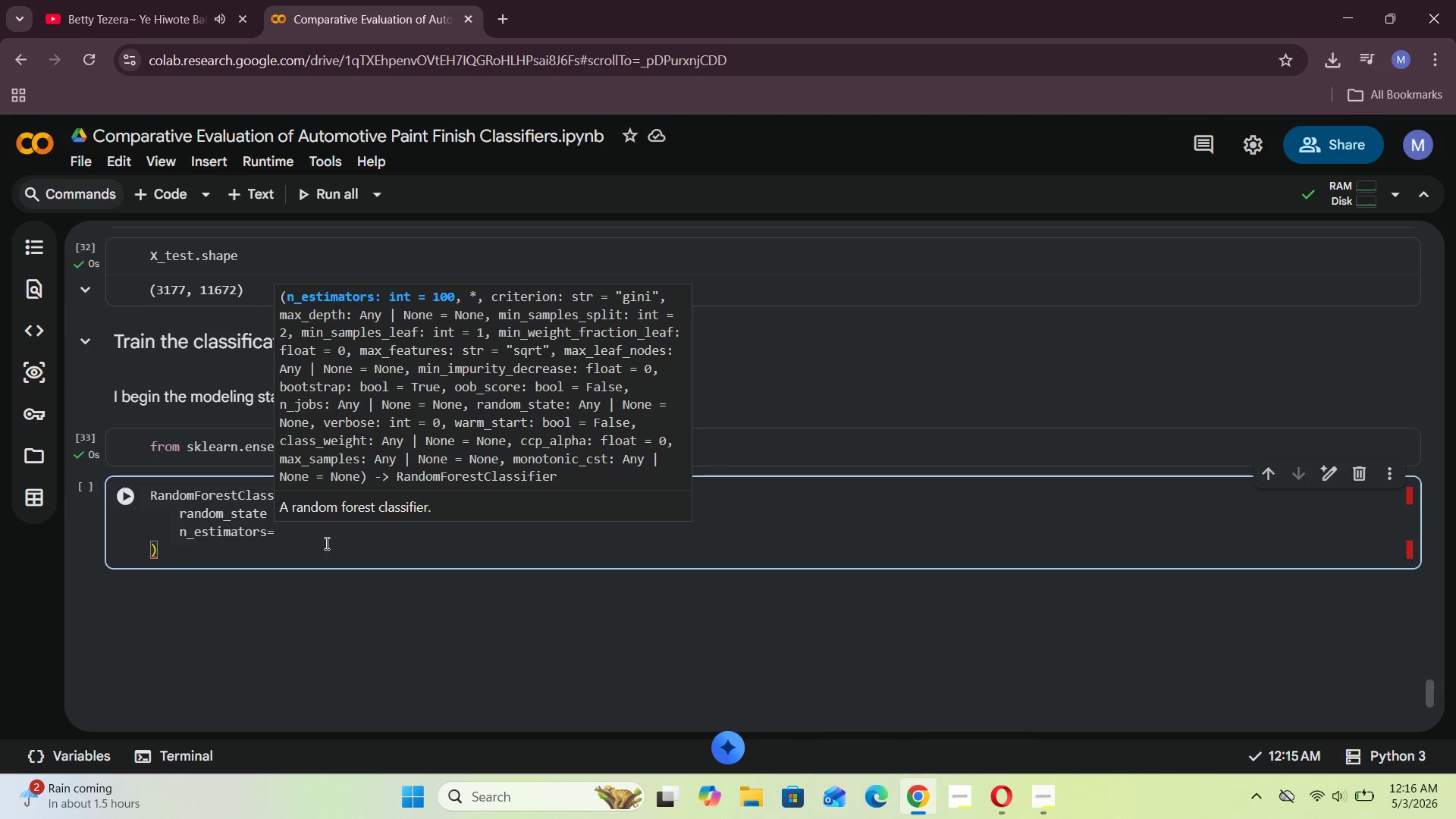 
type(100,)
 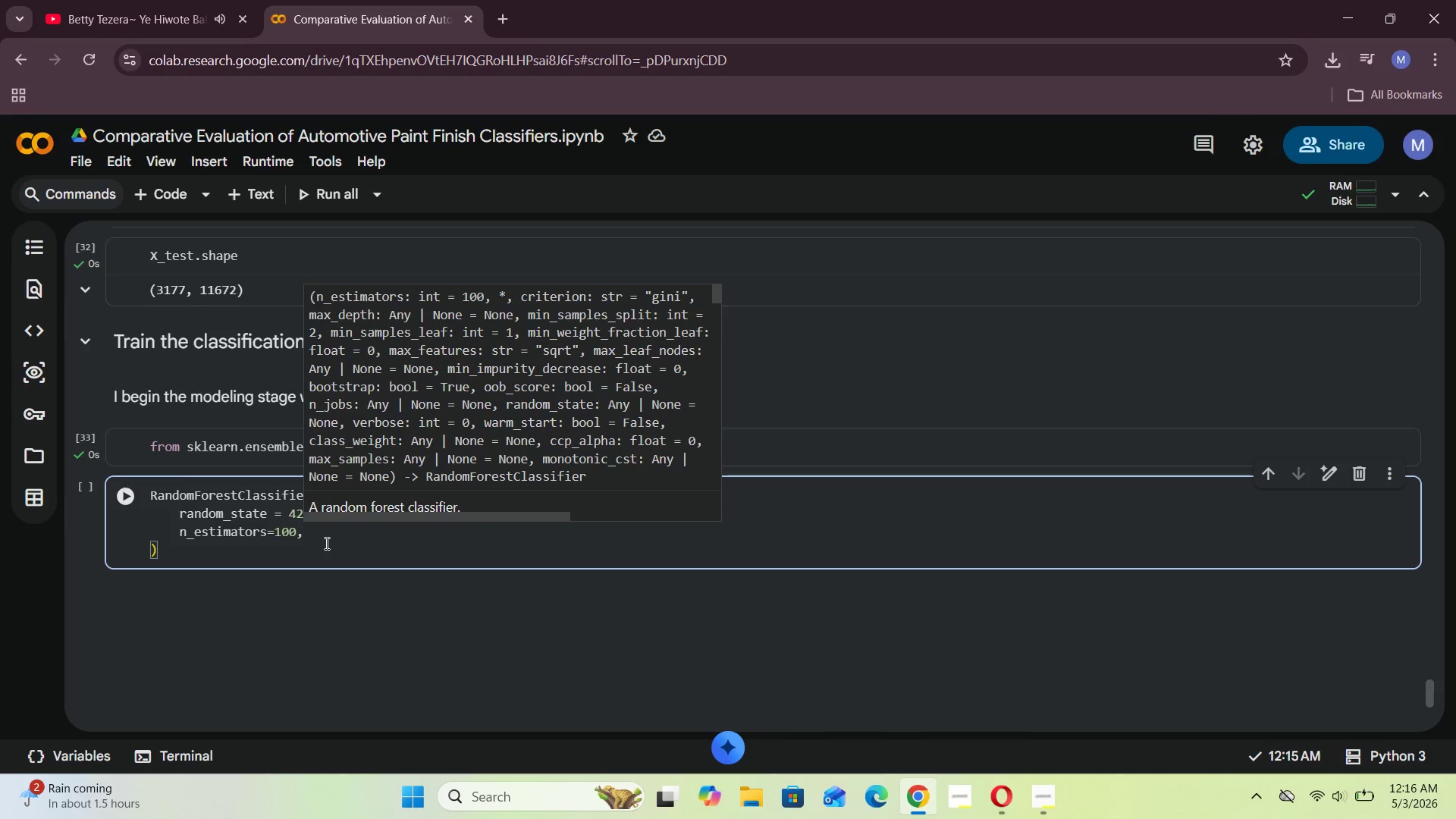 
key(Enter)
 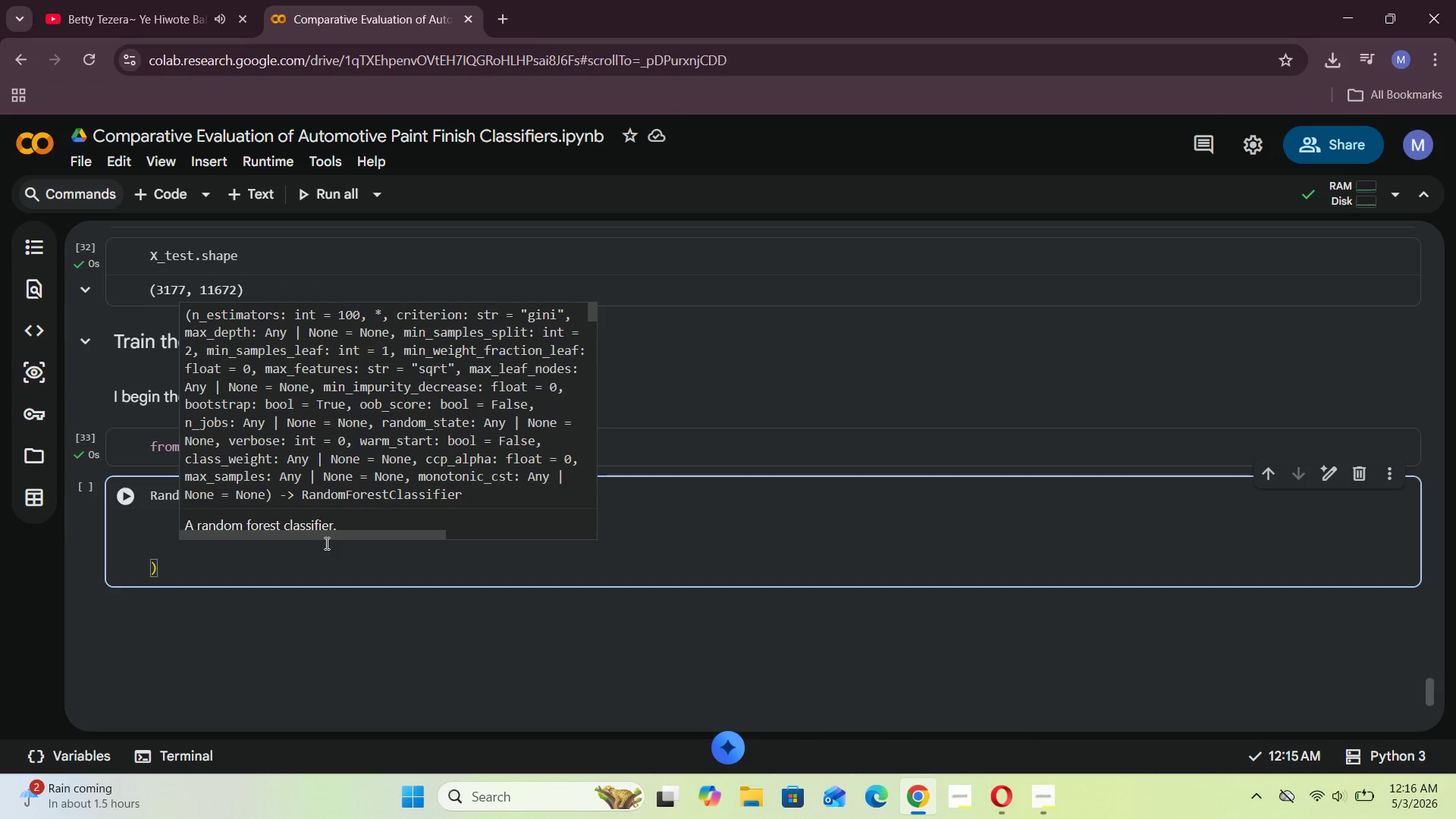 
type(class_weight="balanced)
 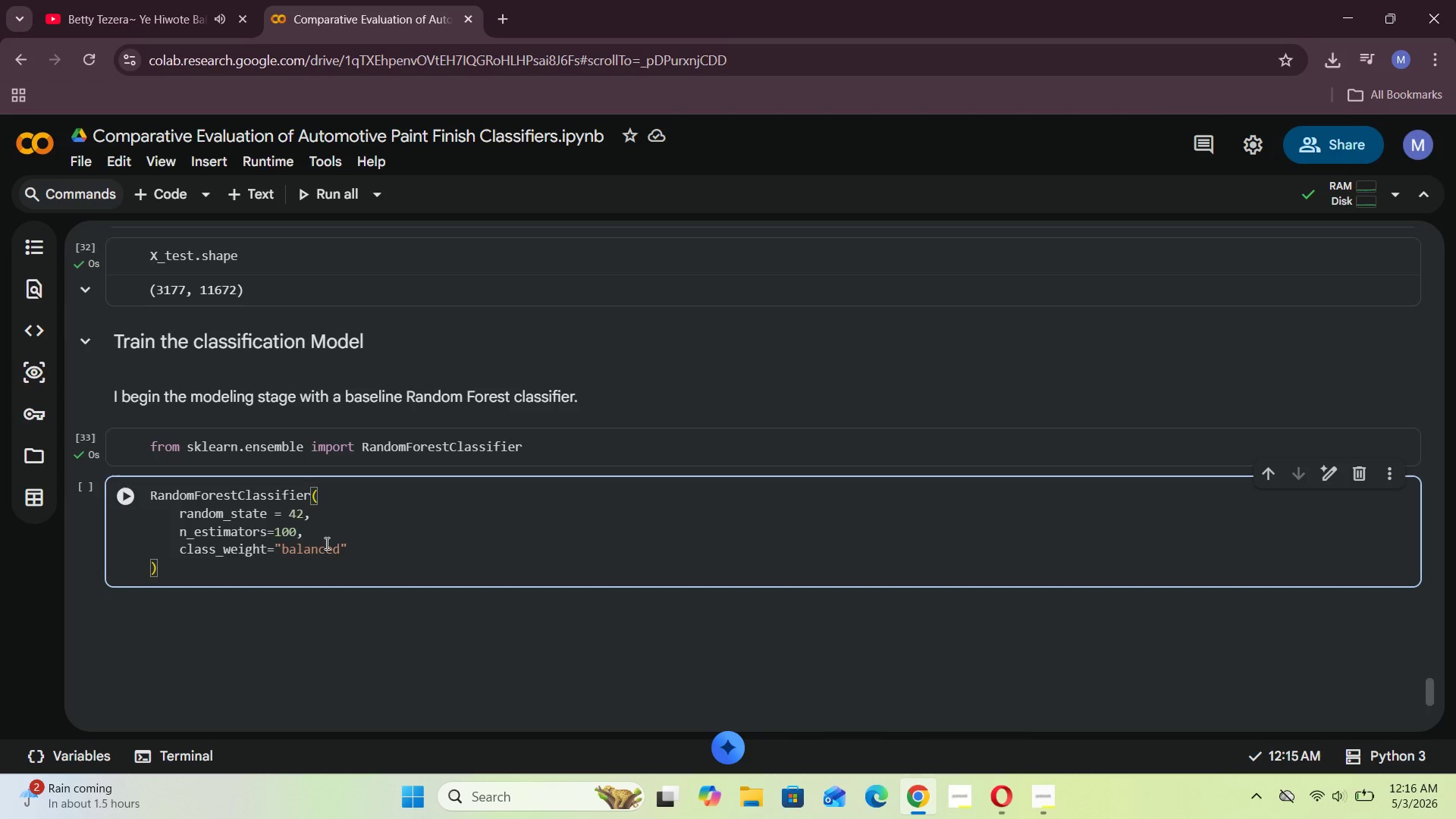 
left_click([210, 573])
 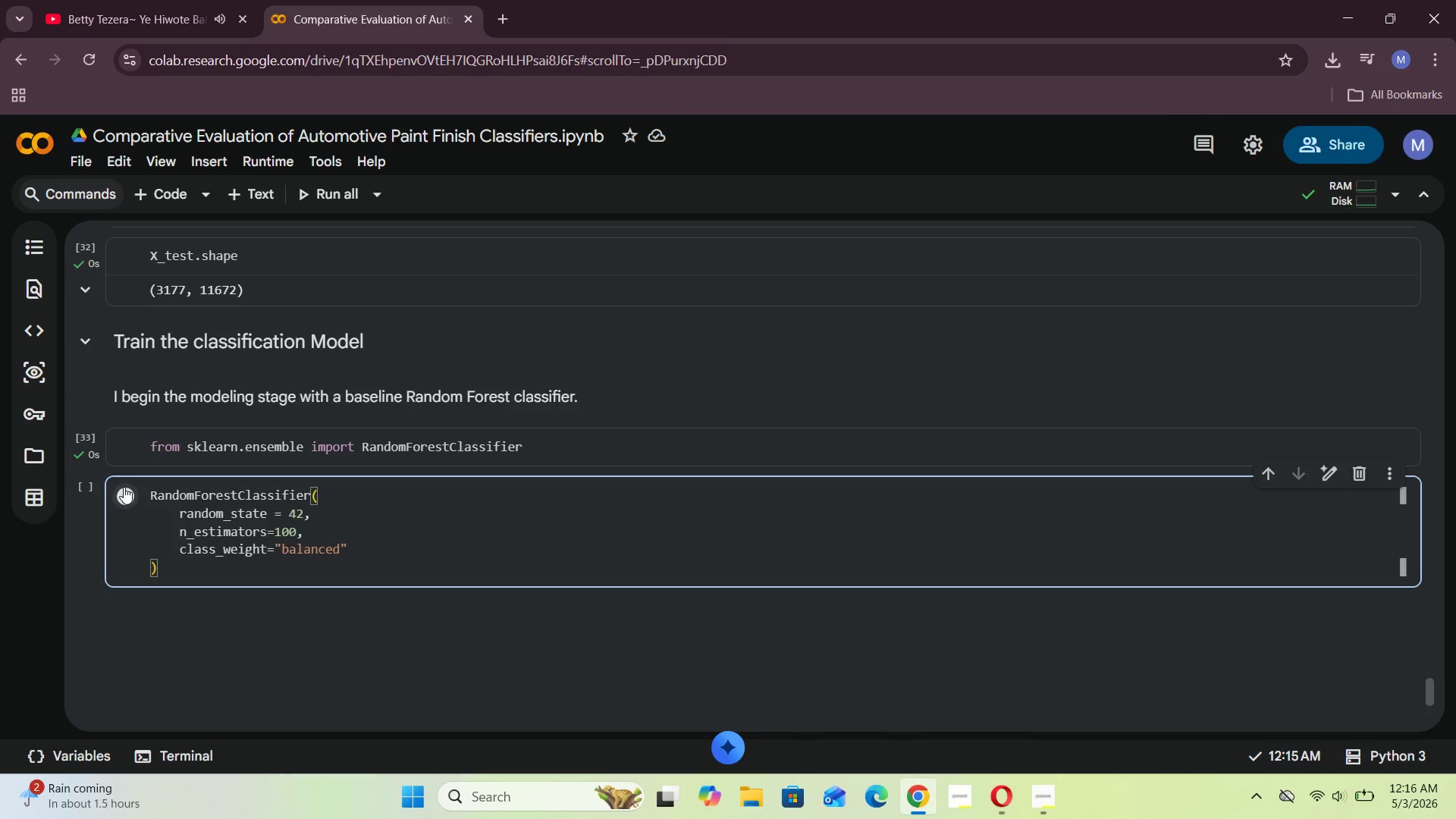 
left_click([124, 487])
 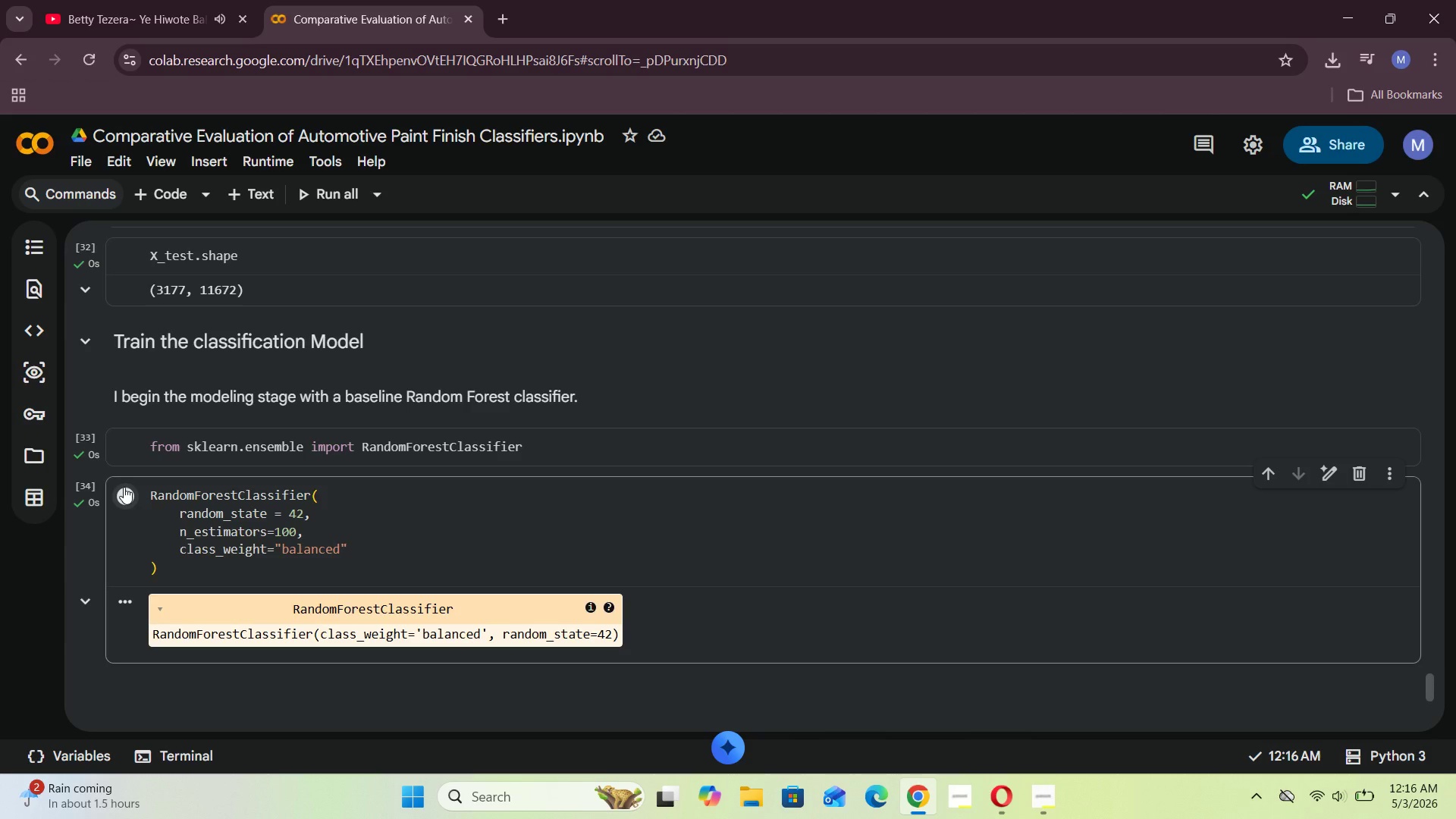 
mouse_move([275, 484])
 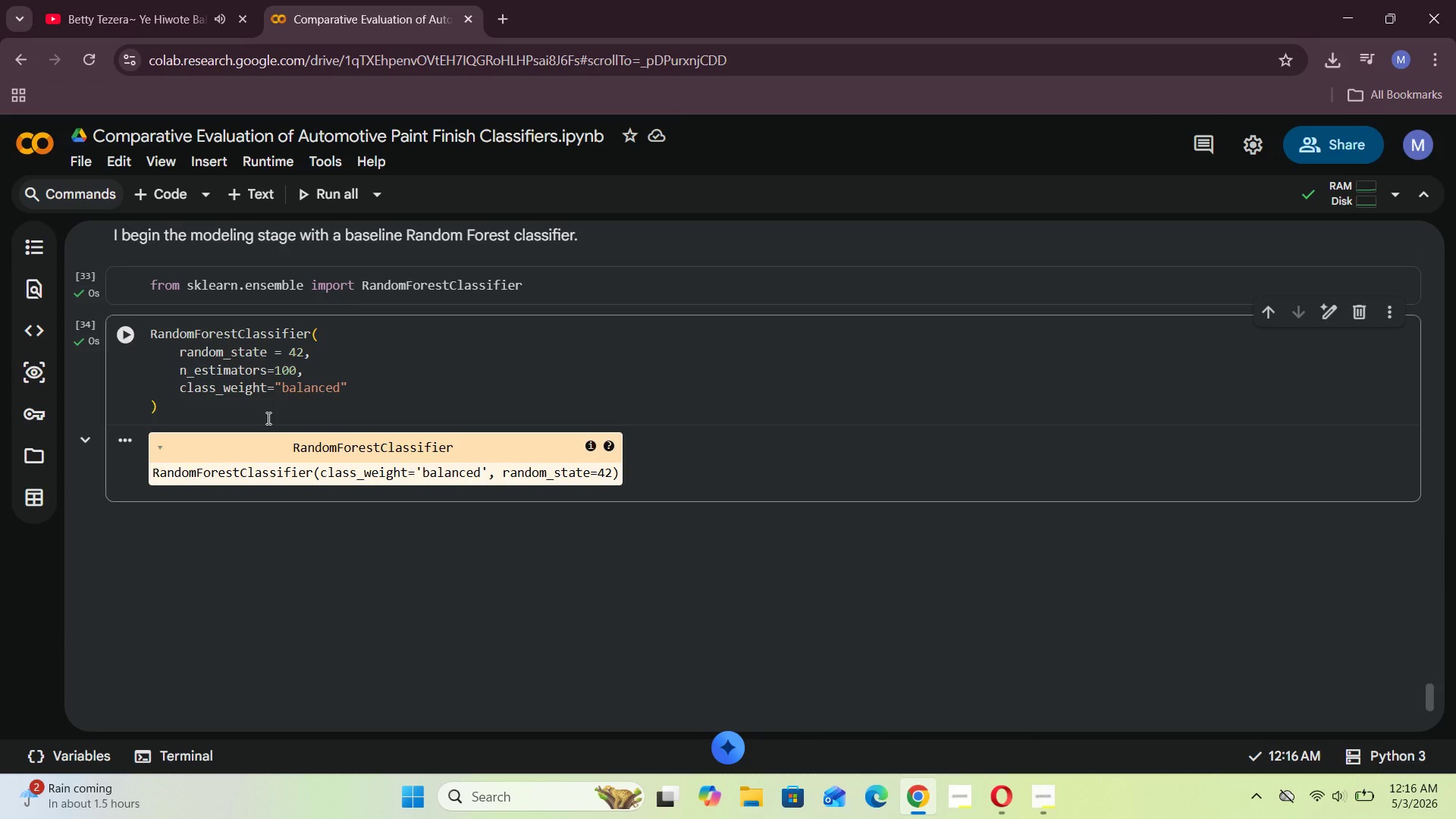 
left_click([237, 413])
 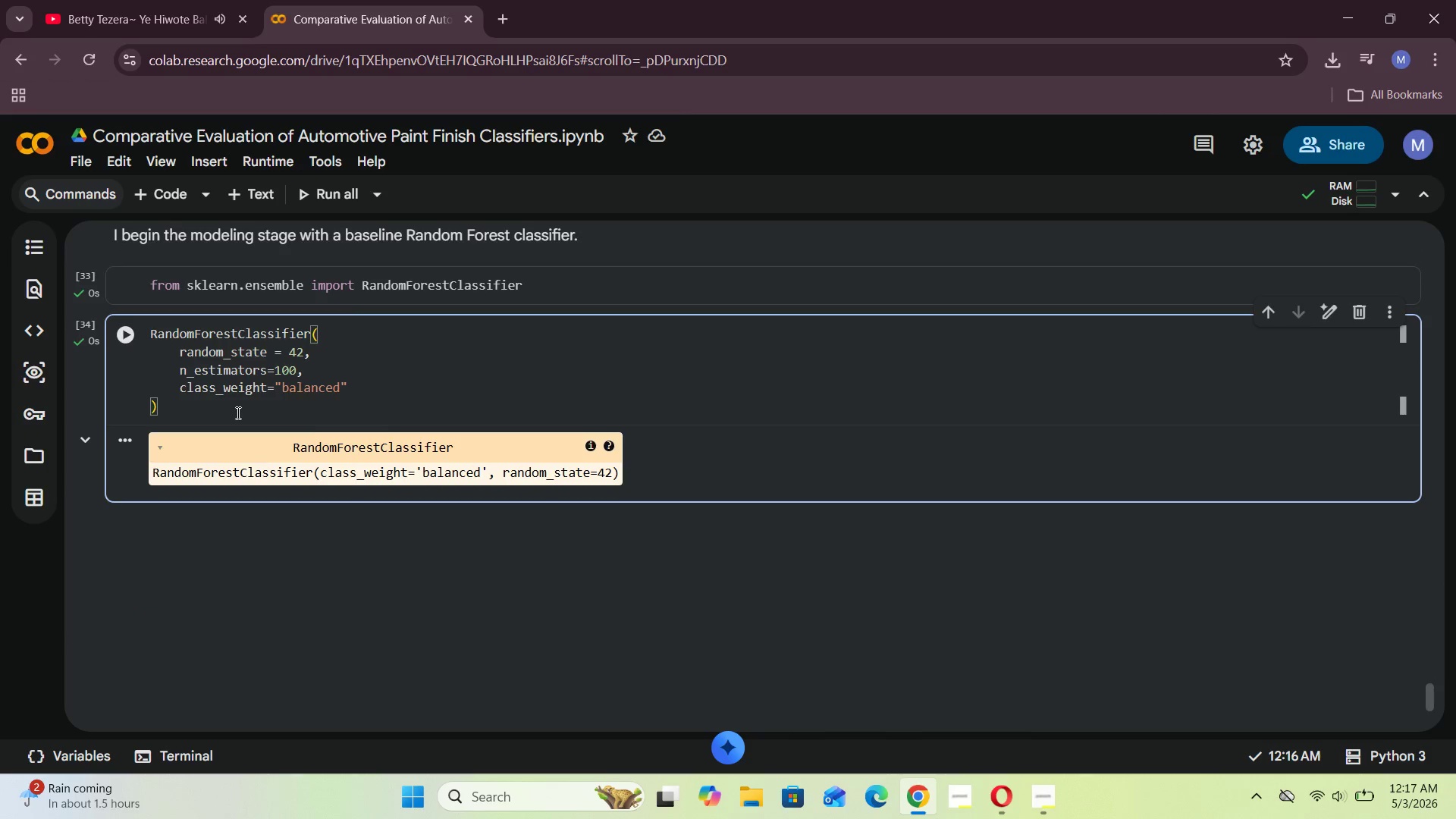 
key(Enter)
 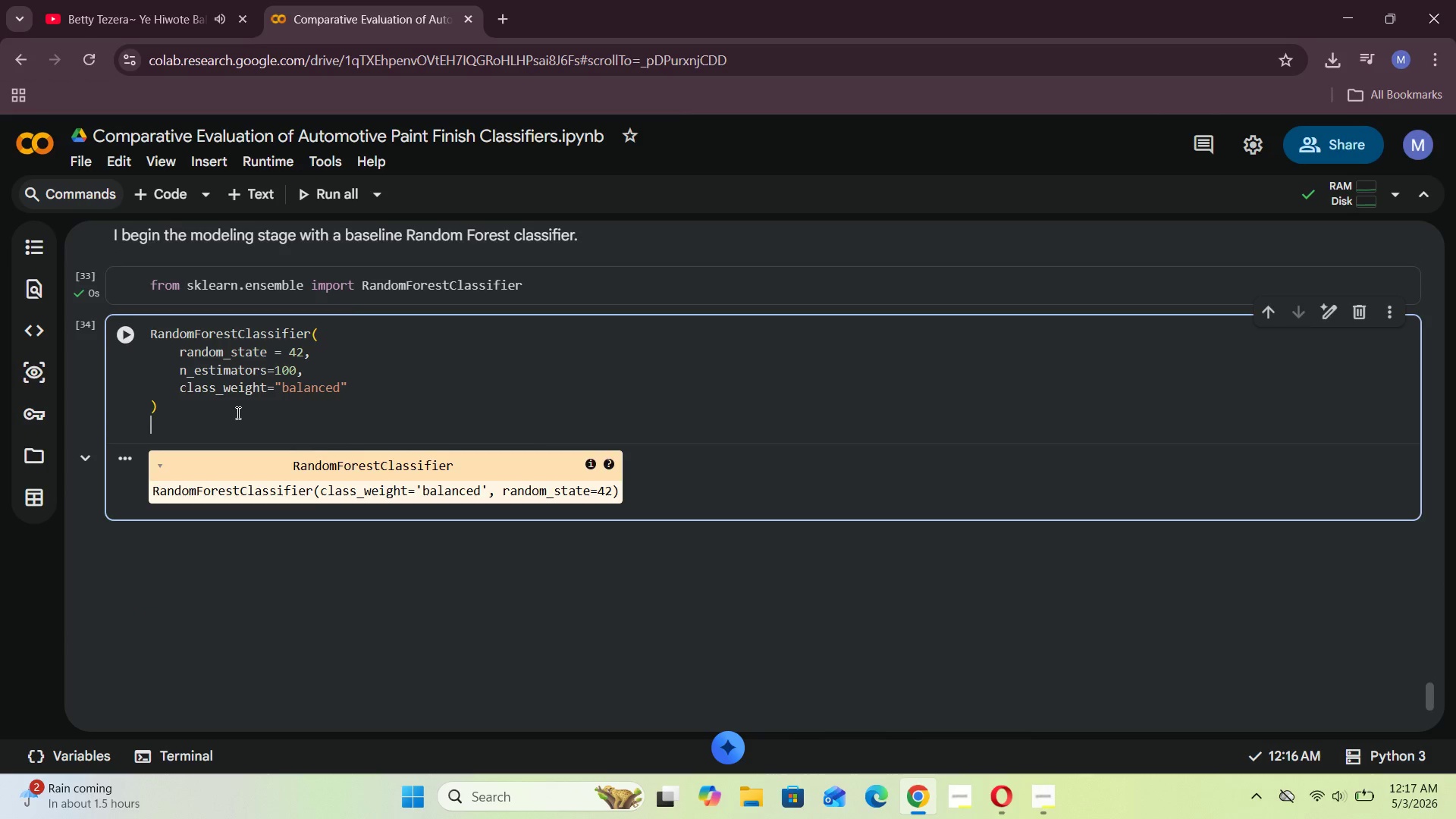 
key(Enter)
 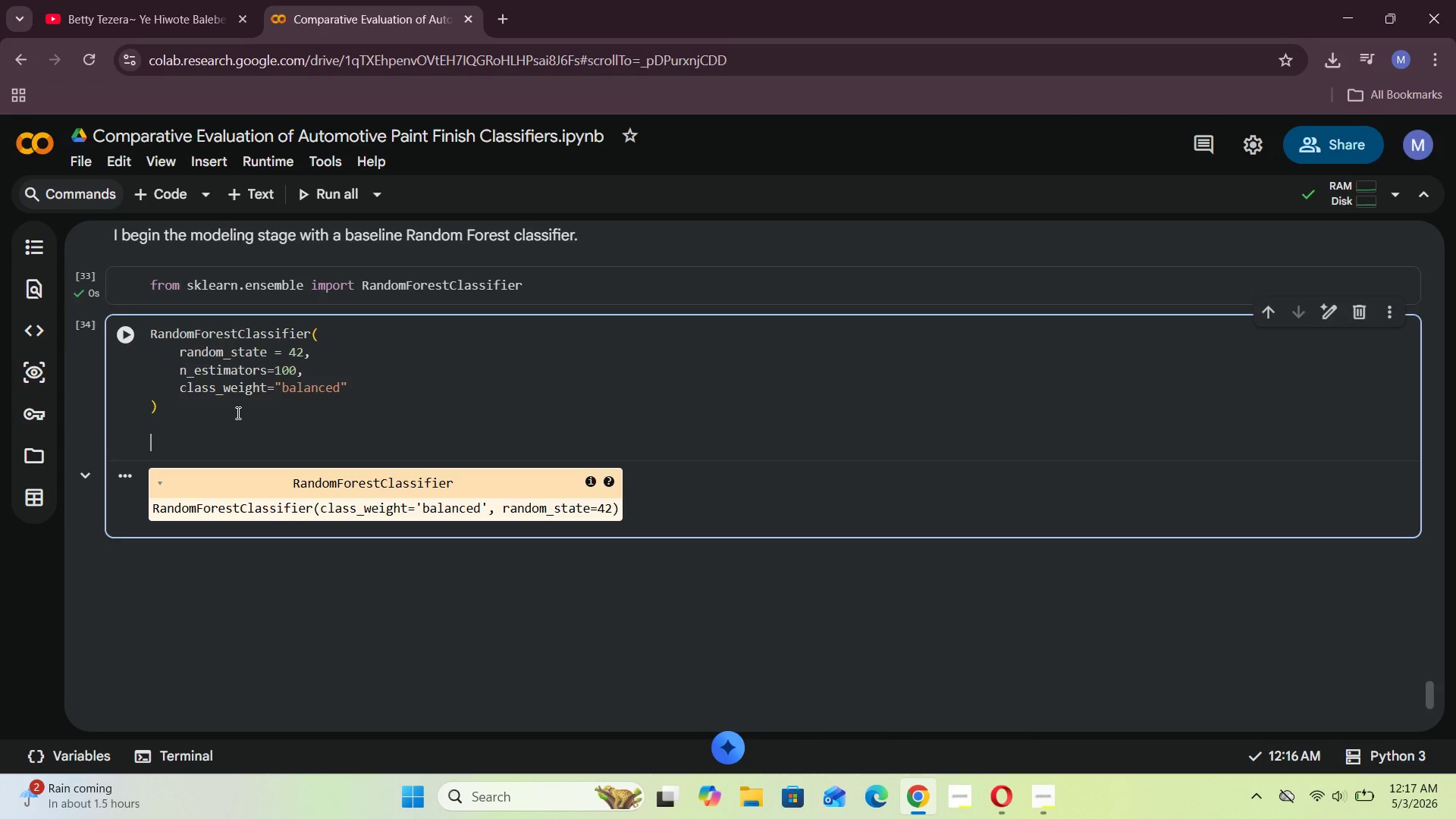 
type(rf_model.fit(X_train, y_train)
 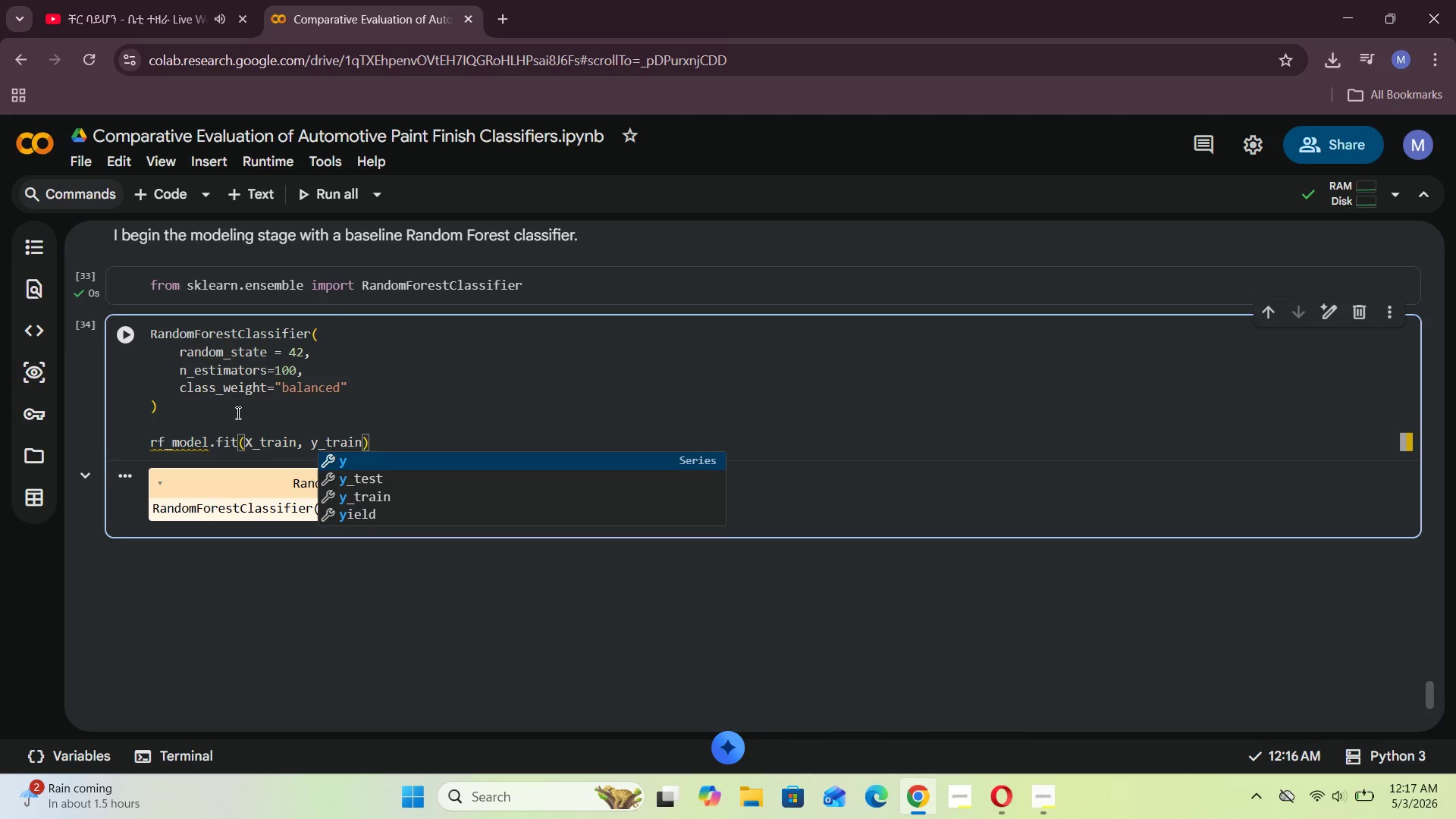 
wait(24.3)
 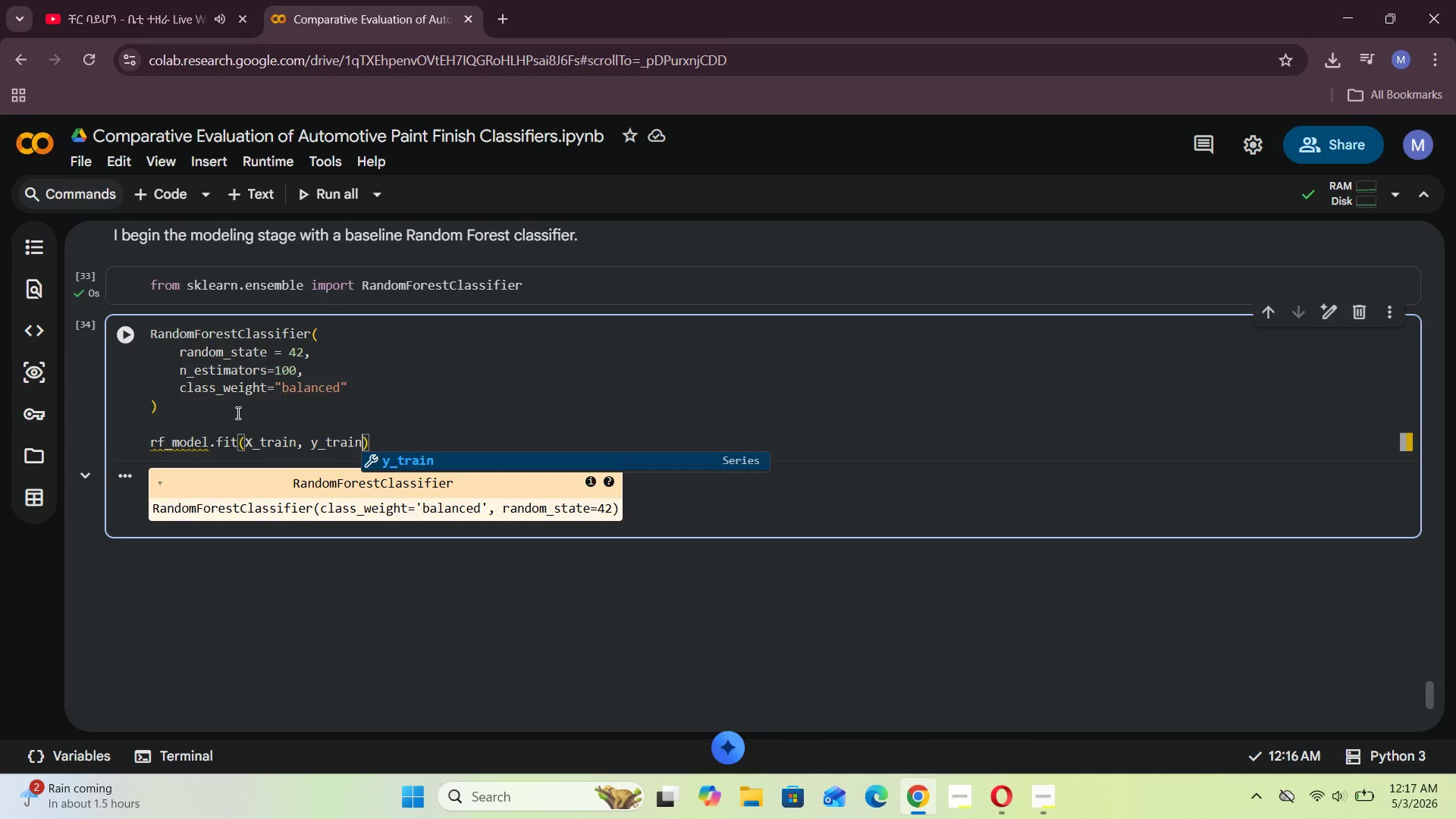 
key(ArrowRight)
 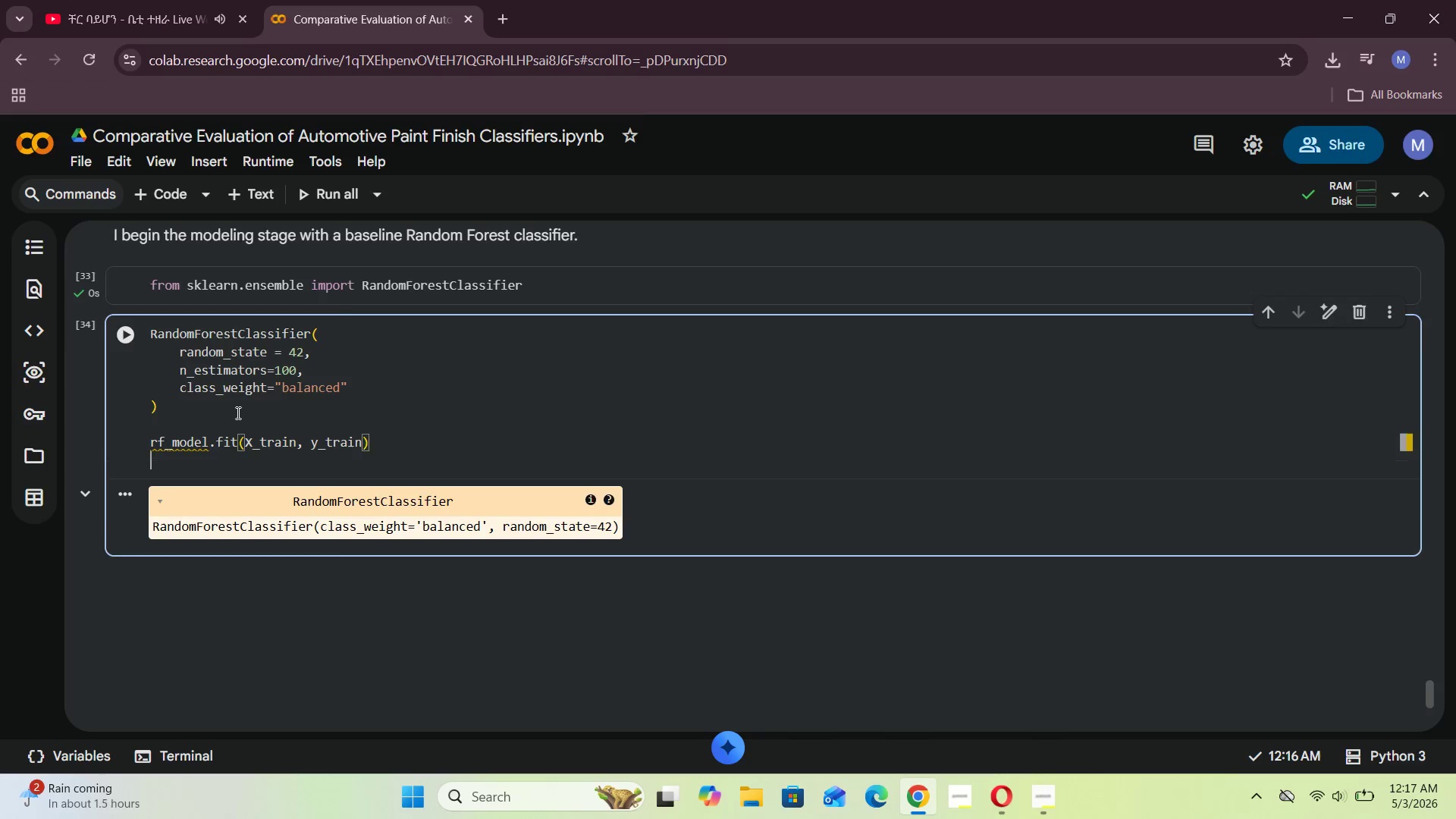 
key(Enter)
 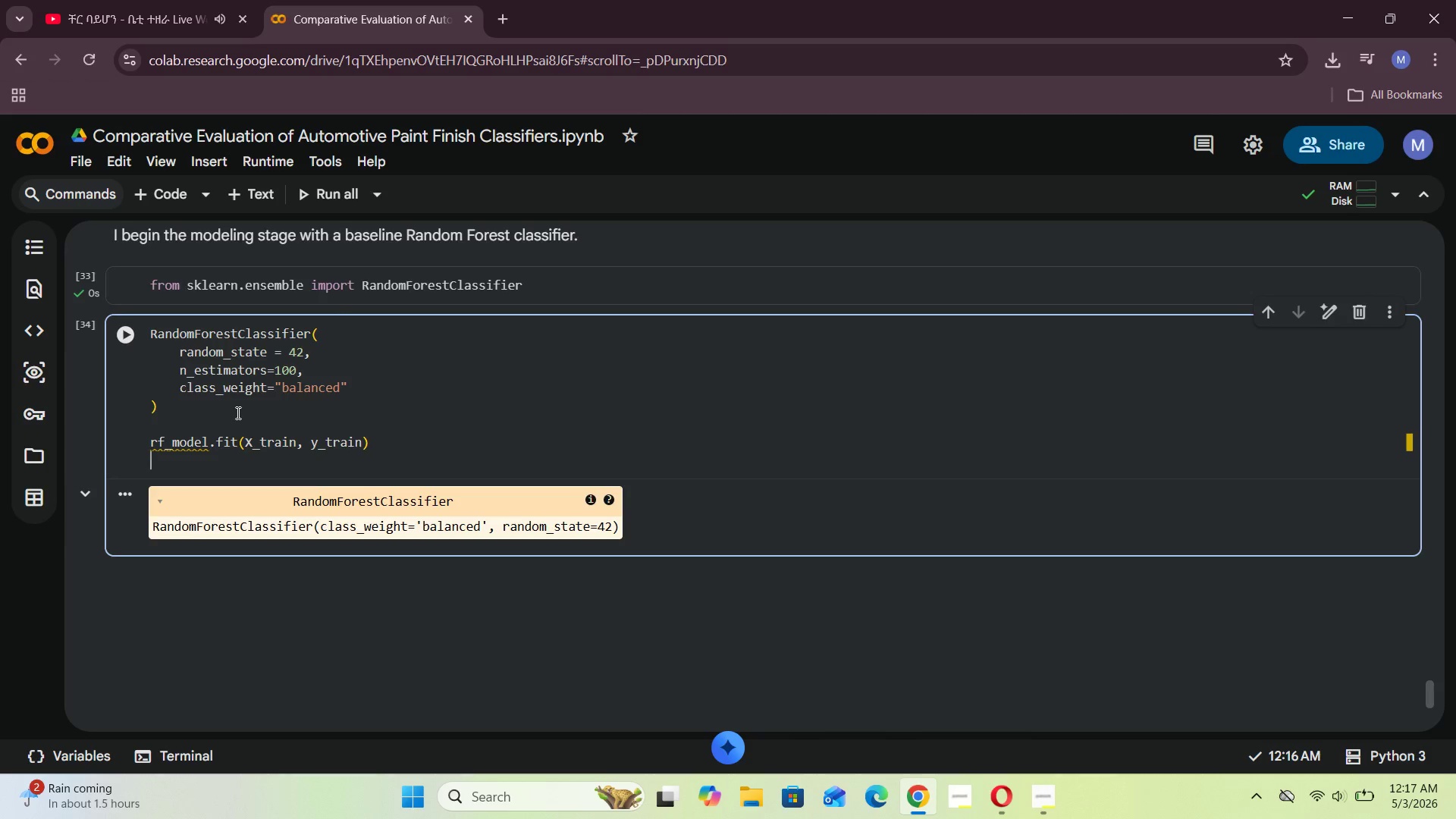 
wait(6.67)
 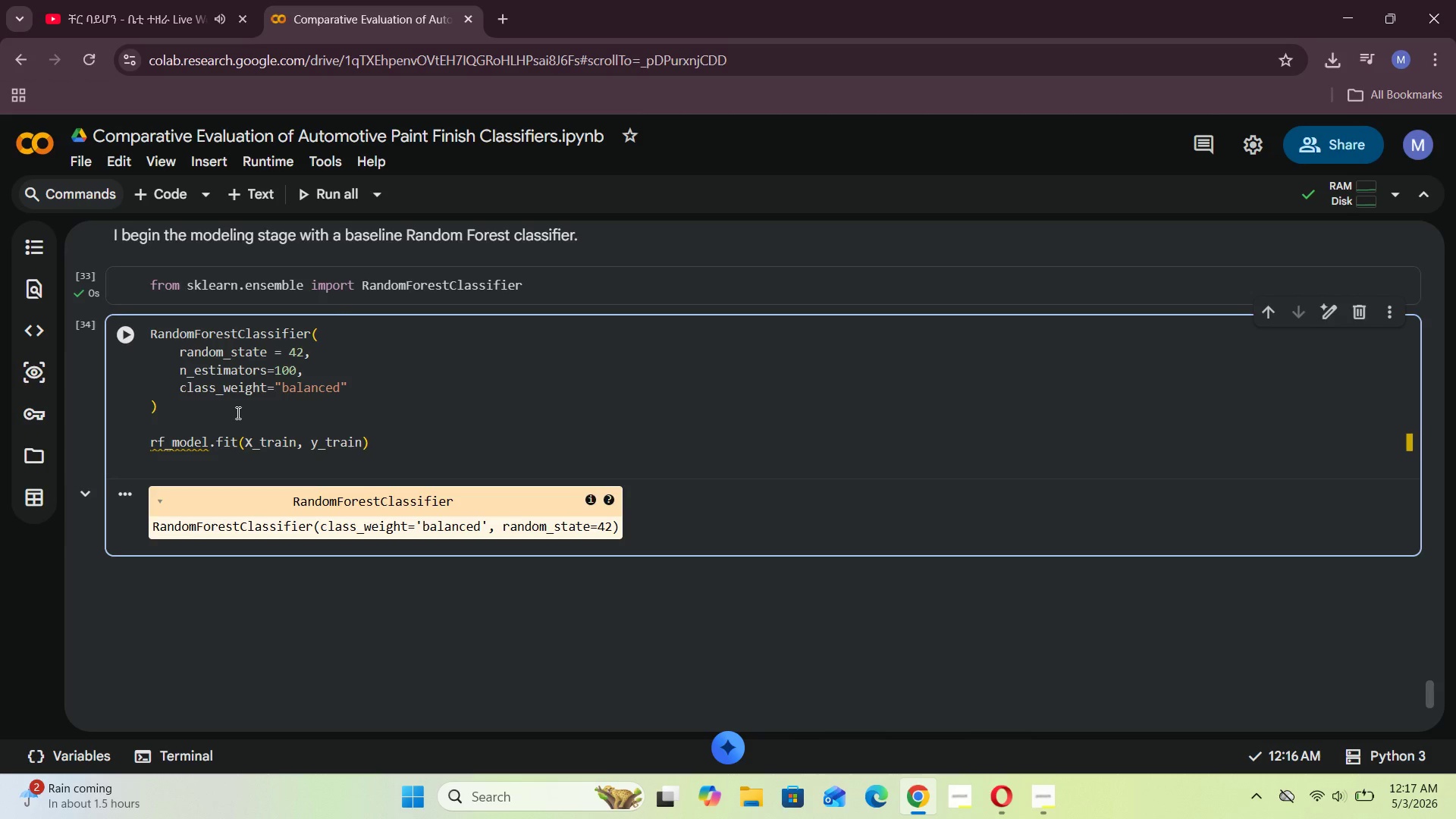 
left_click([152, 335])
 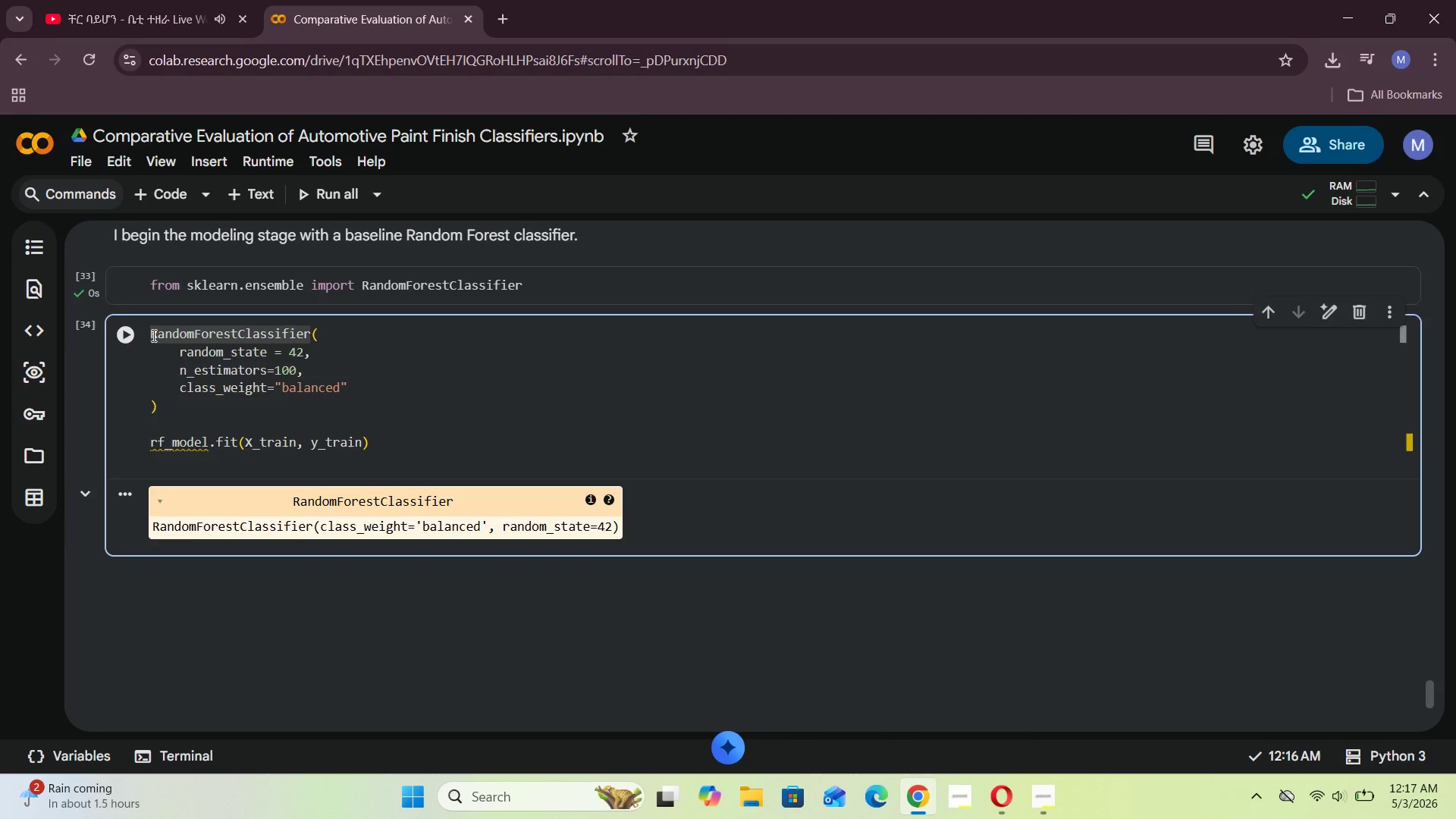 
type(rf_model = )
 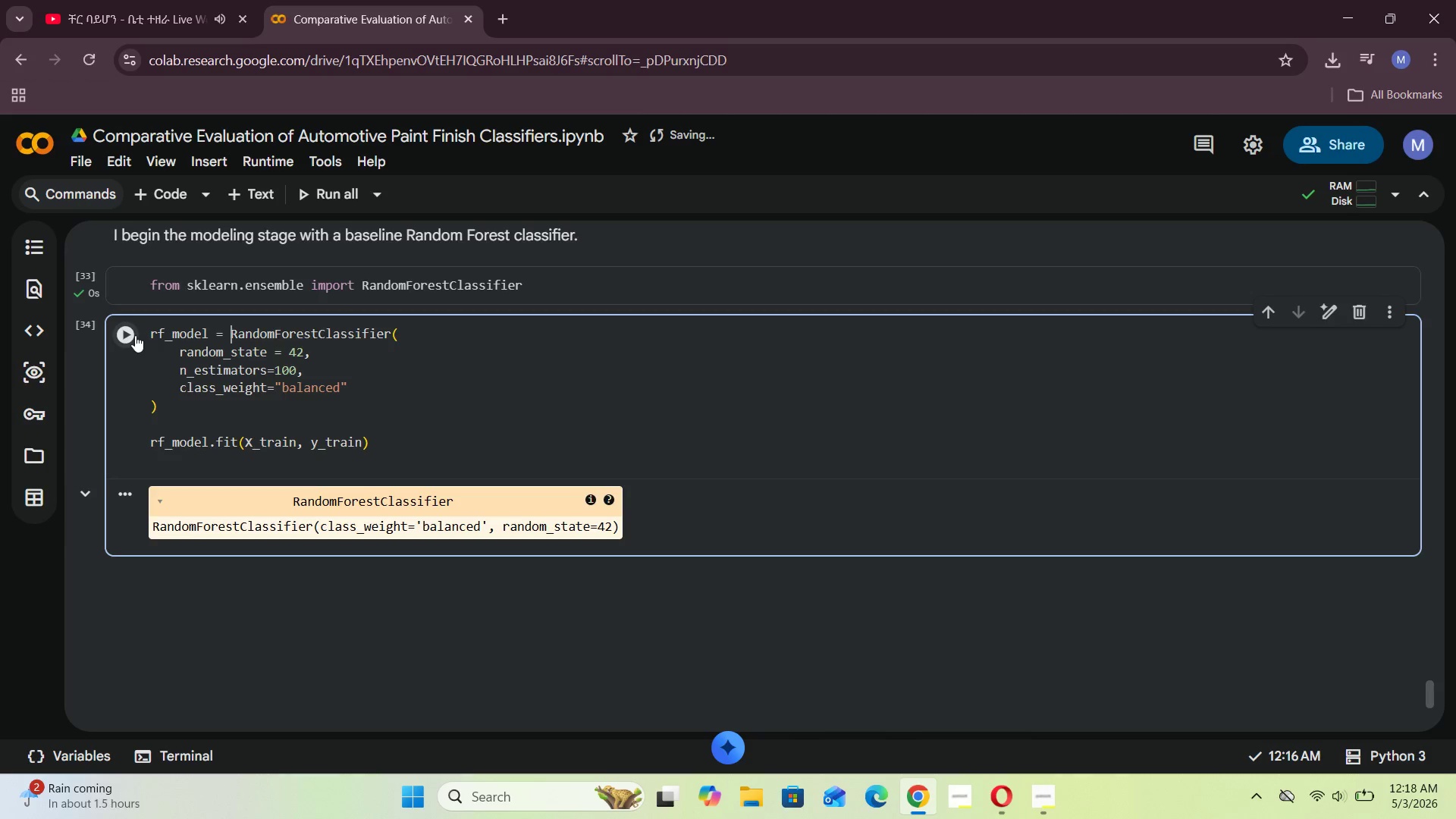 
wait(6.69)
 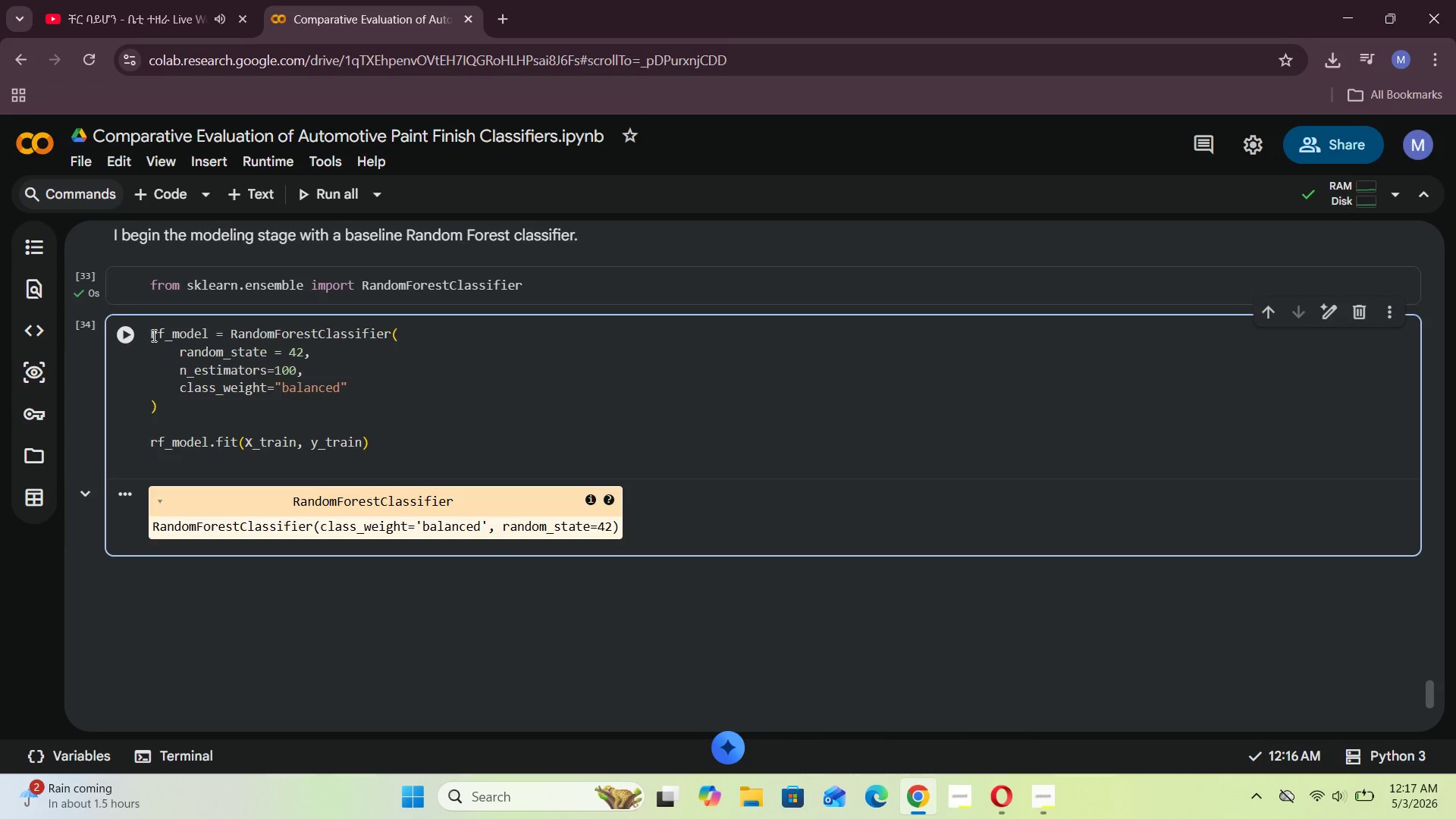 
left_click([403, 449])
 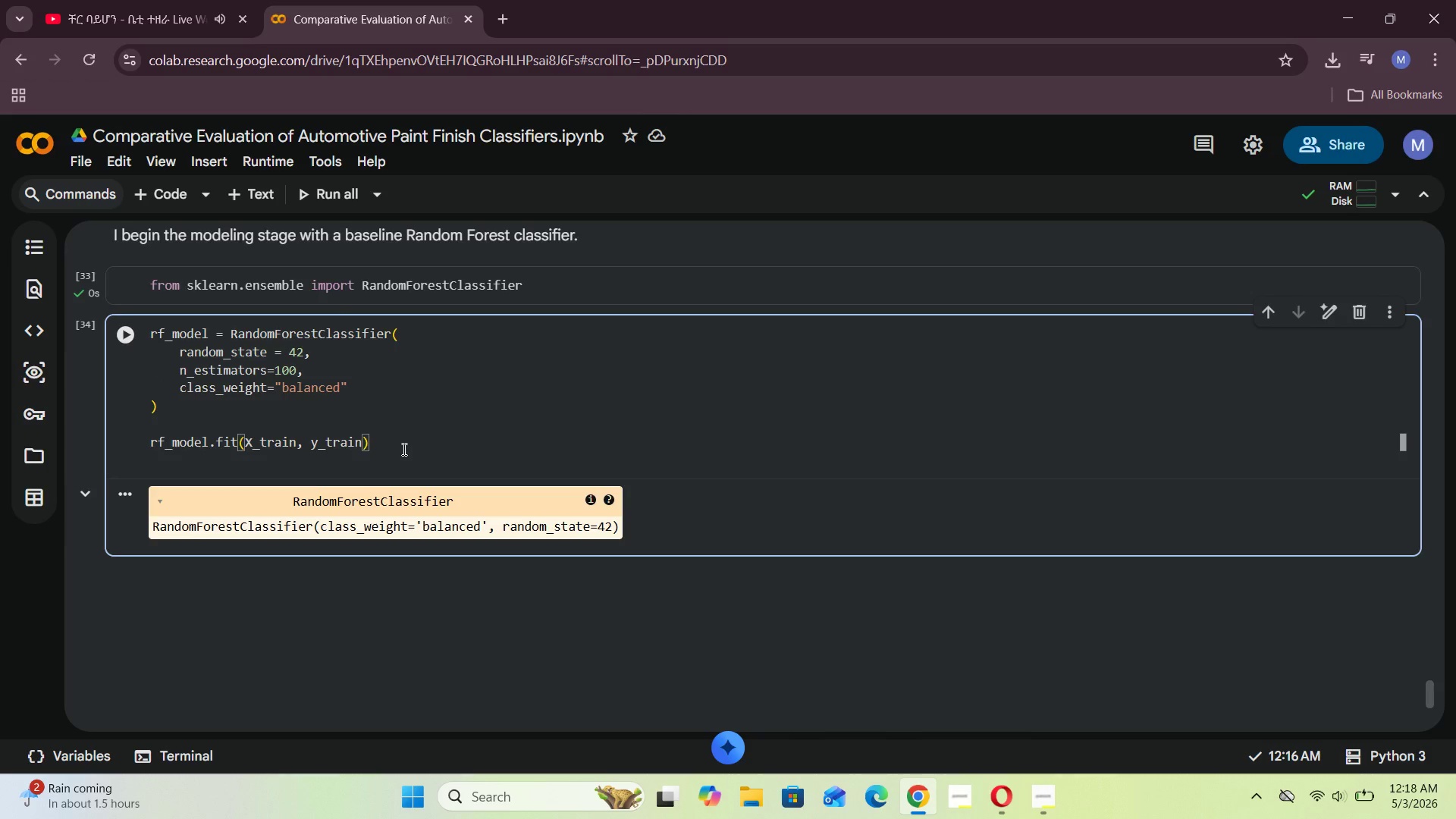 
key(Enter)
 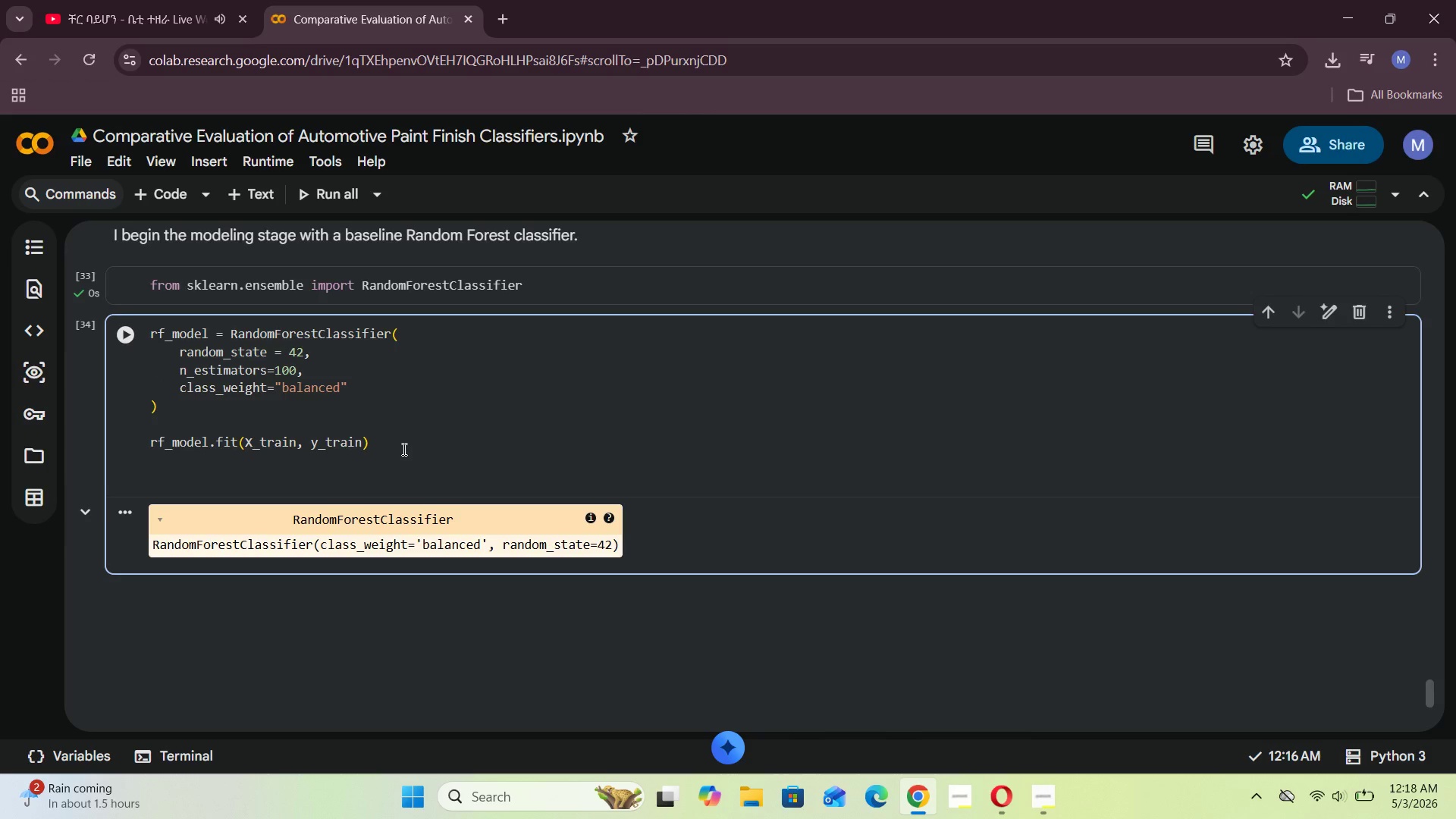 
key(Enter)
 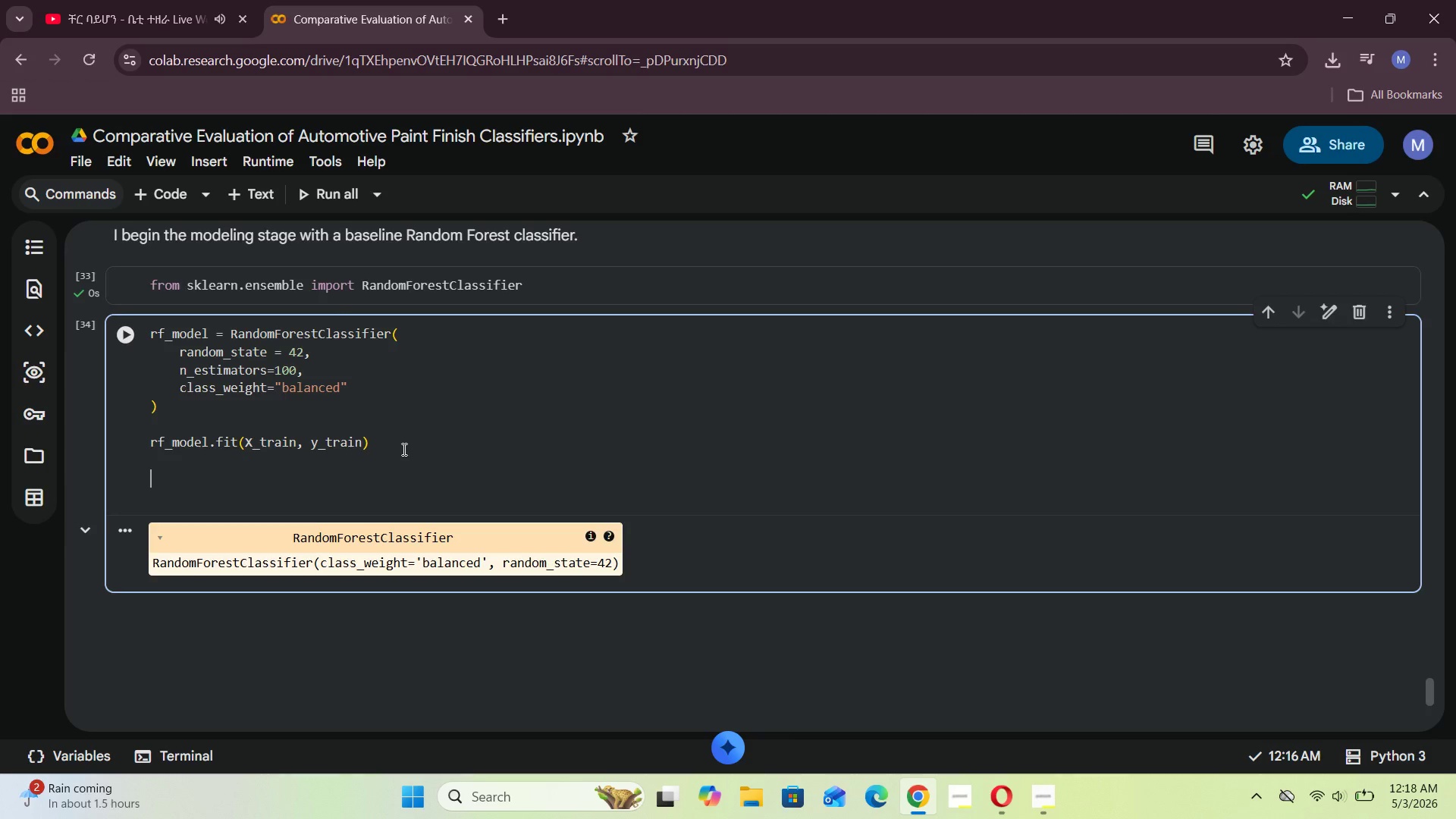 
type(rf)
 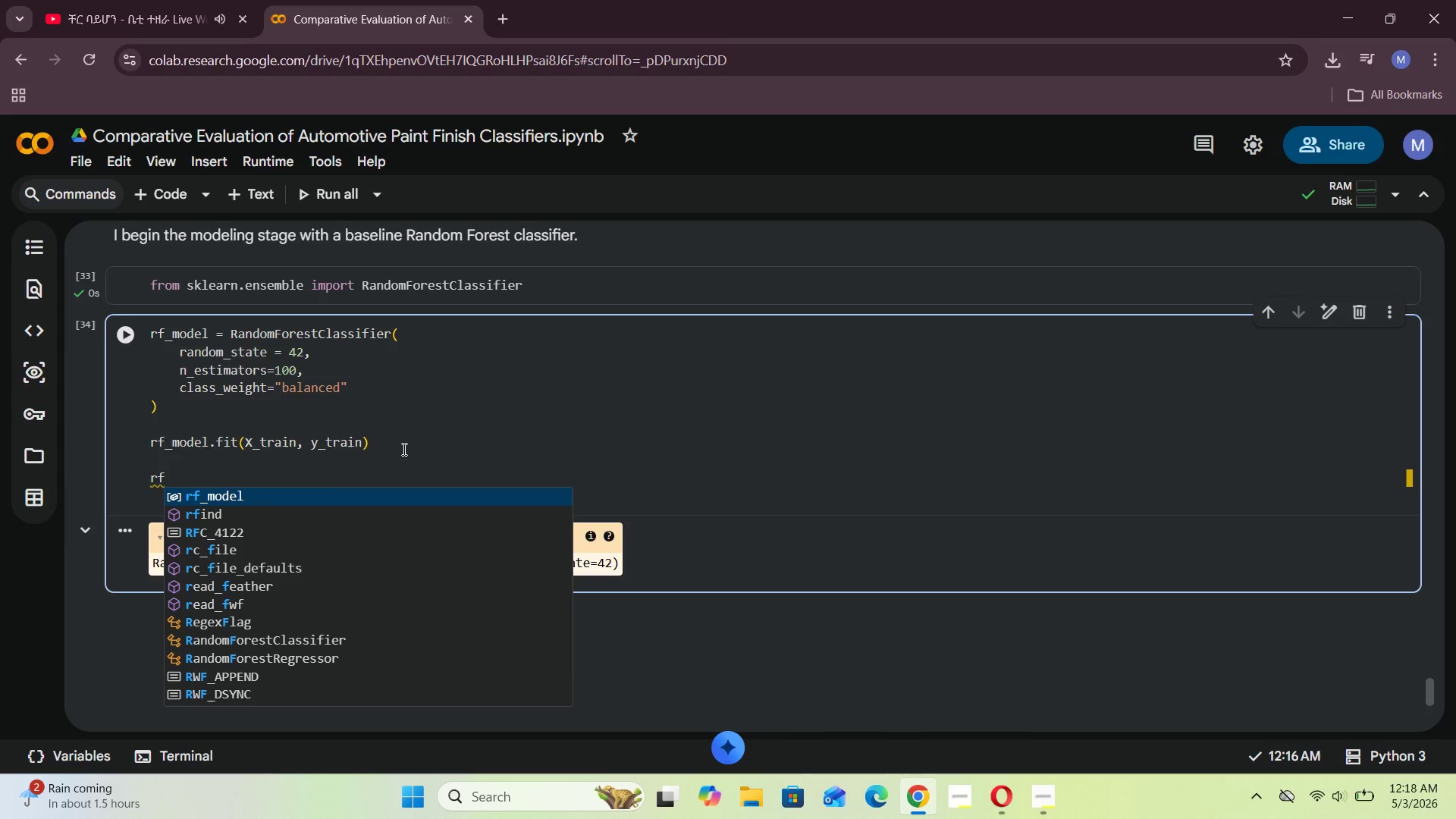 
type(_predictions = rf)
 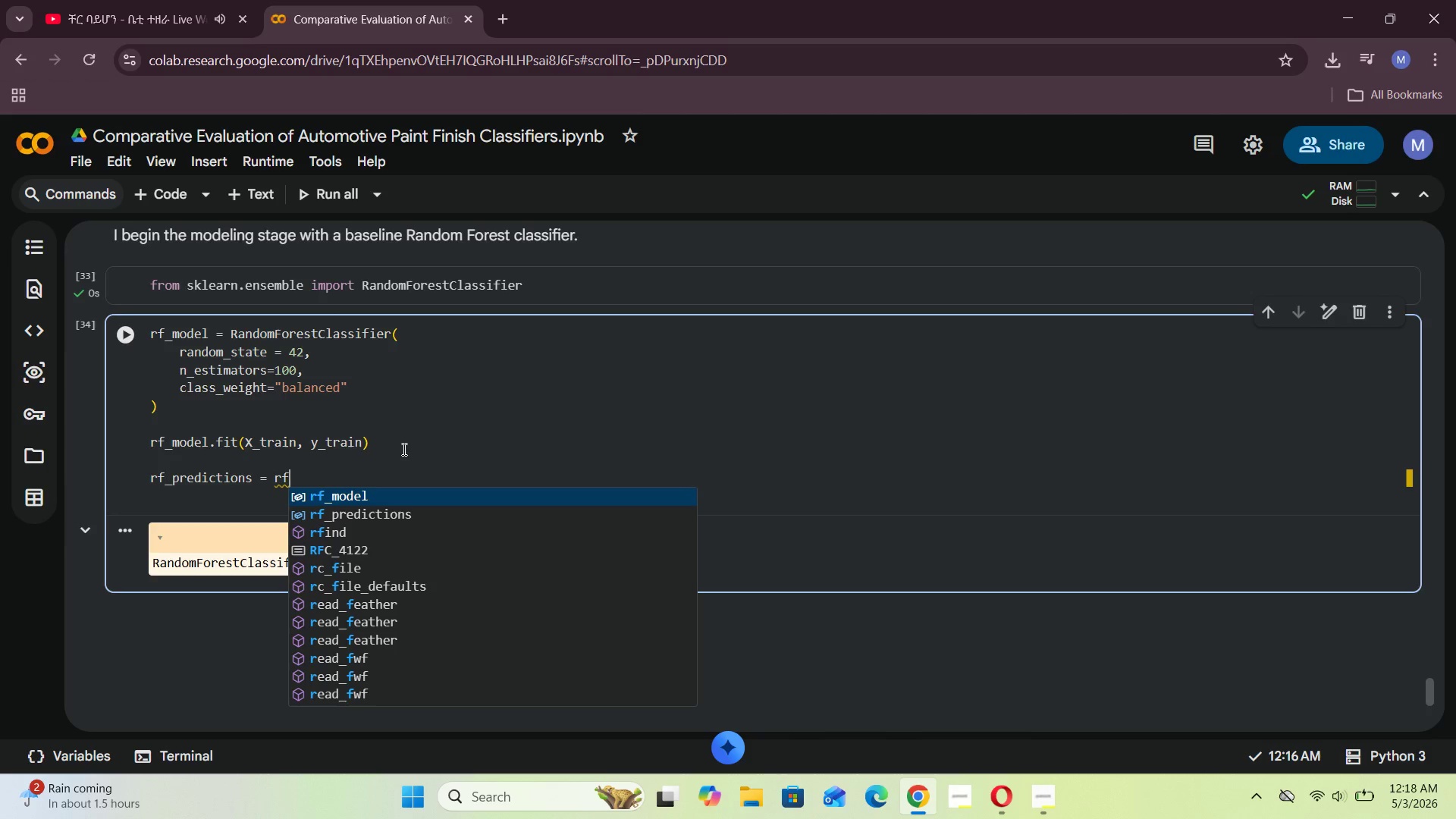 
wait(11.42)
 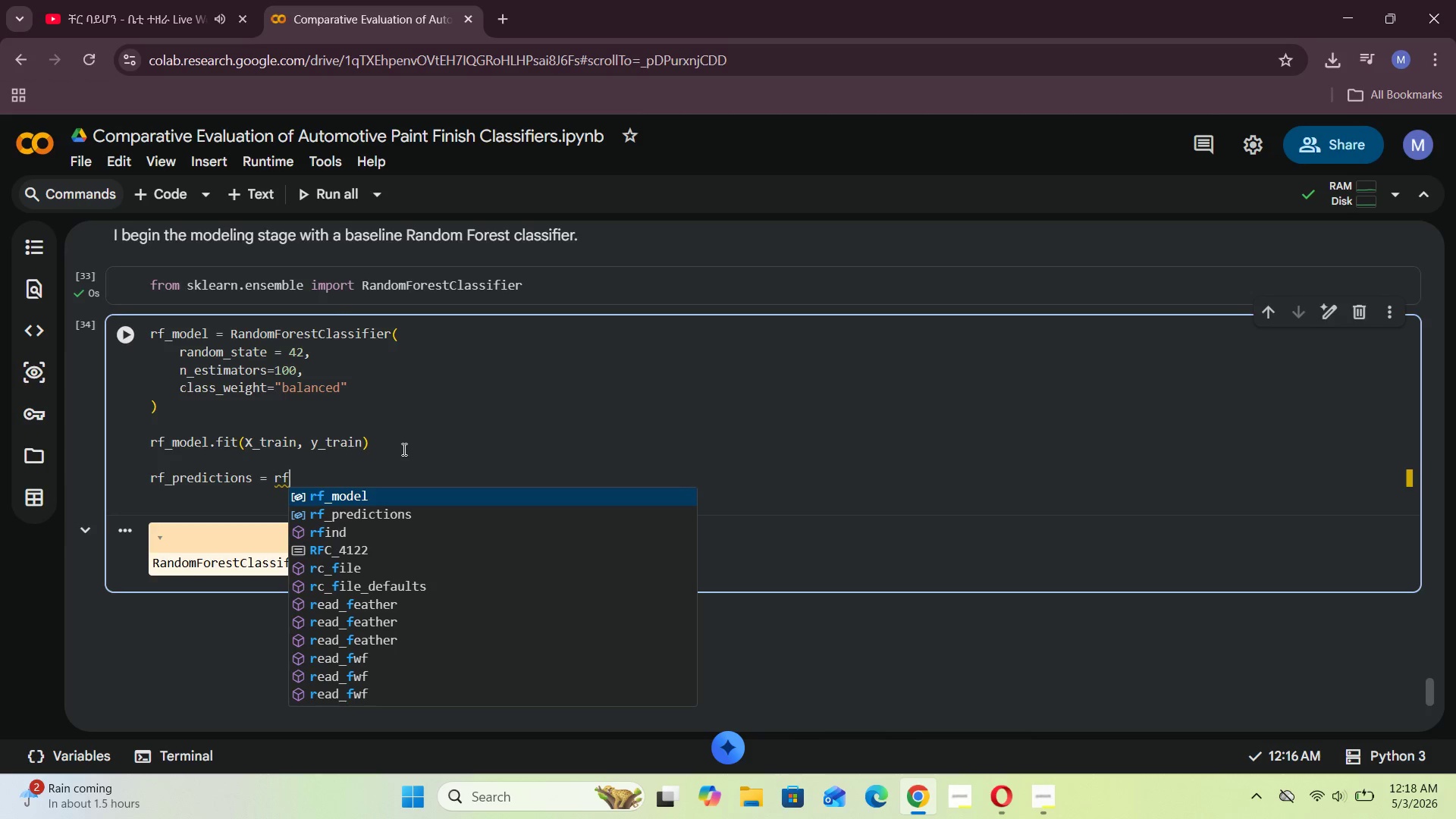 
type(_model.predict(X_test)
 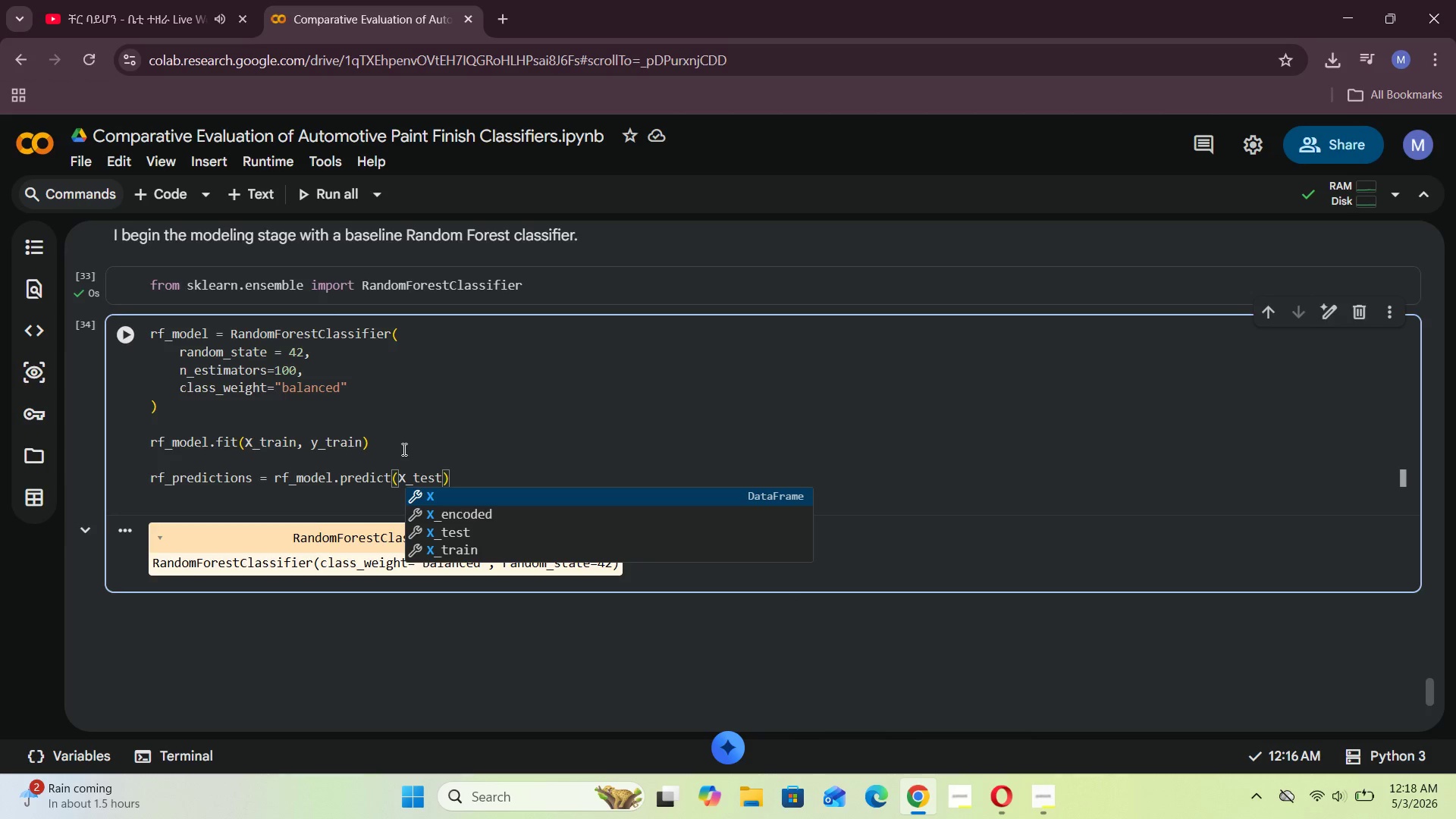 
key(ArrowRight)
 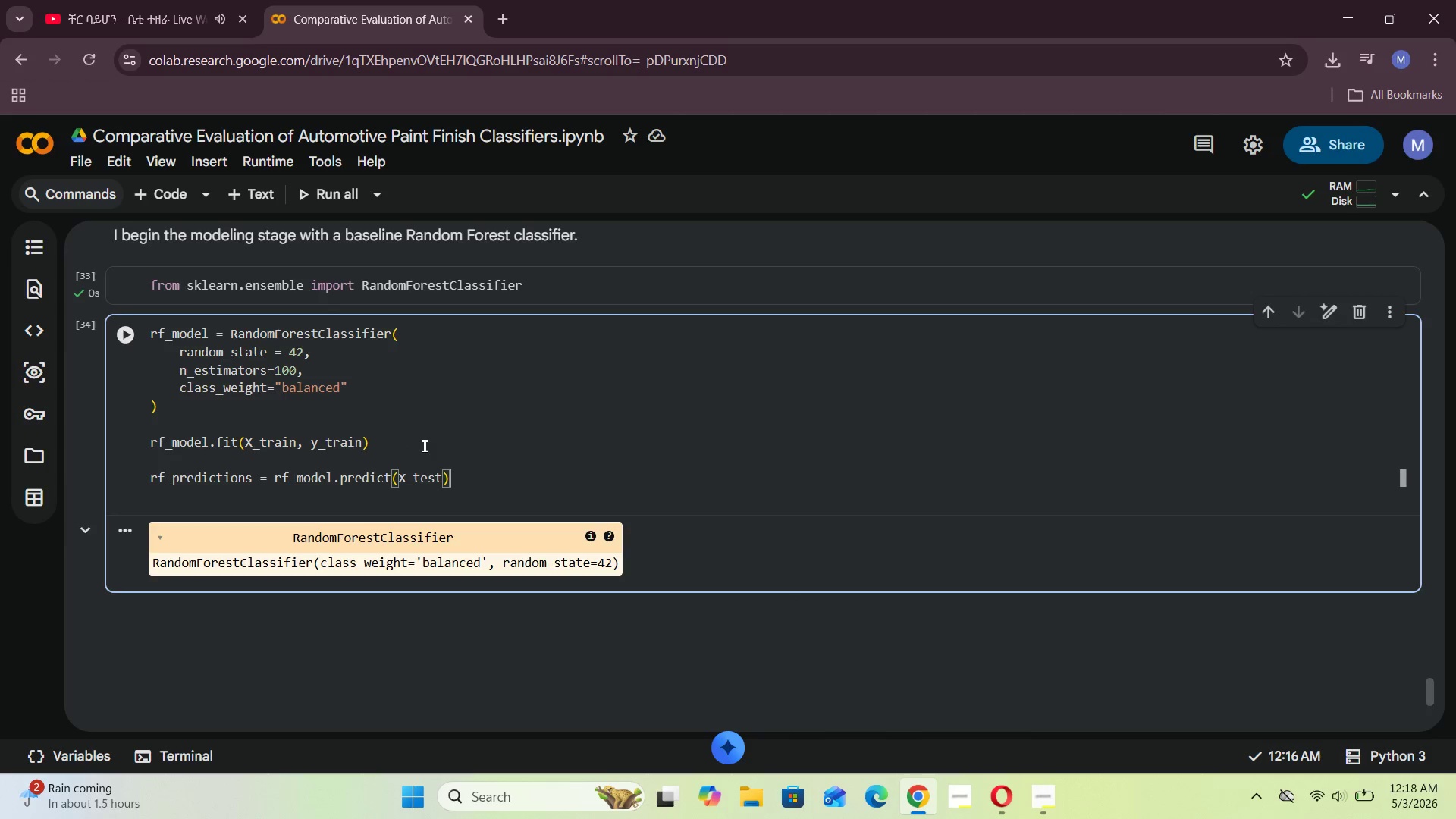 
wait(5.53)
 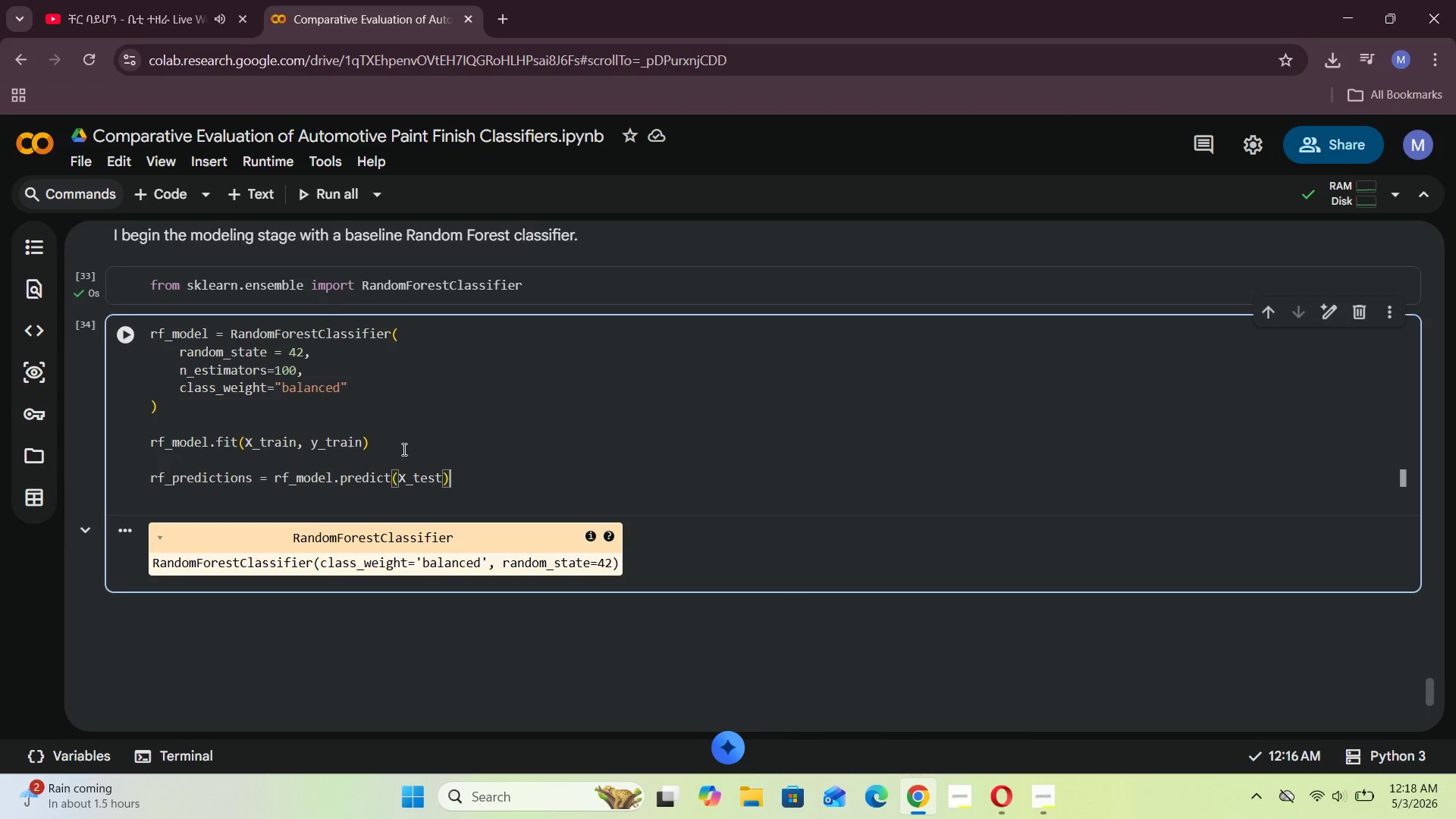 
left_click([130, 334])
 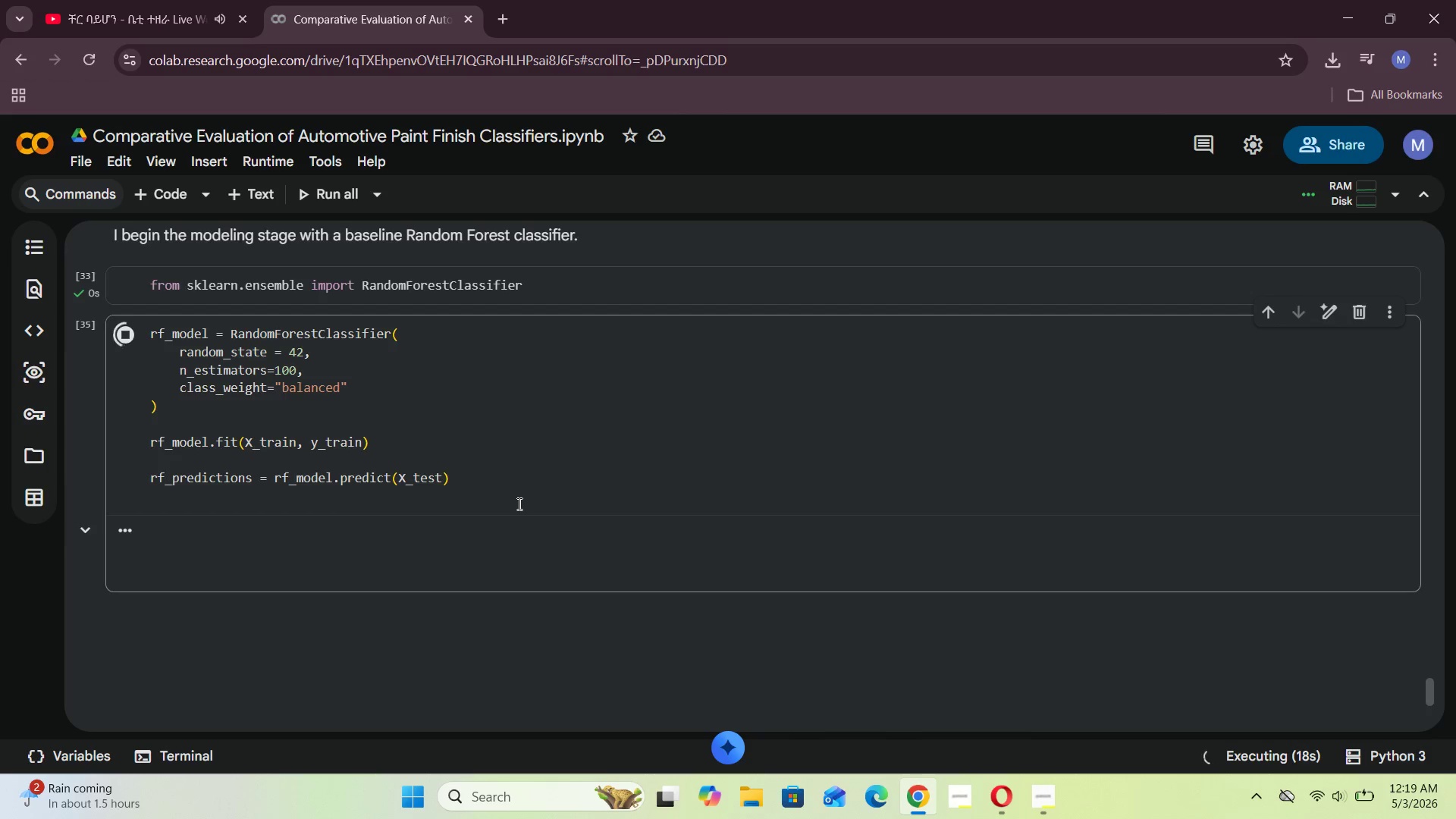 
wait(24.36)
 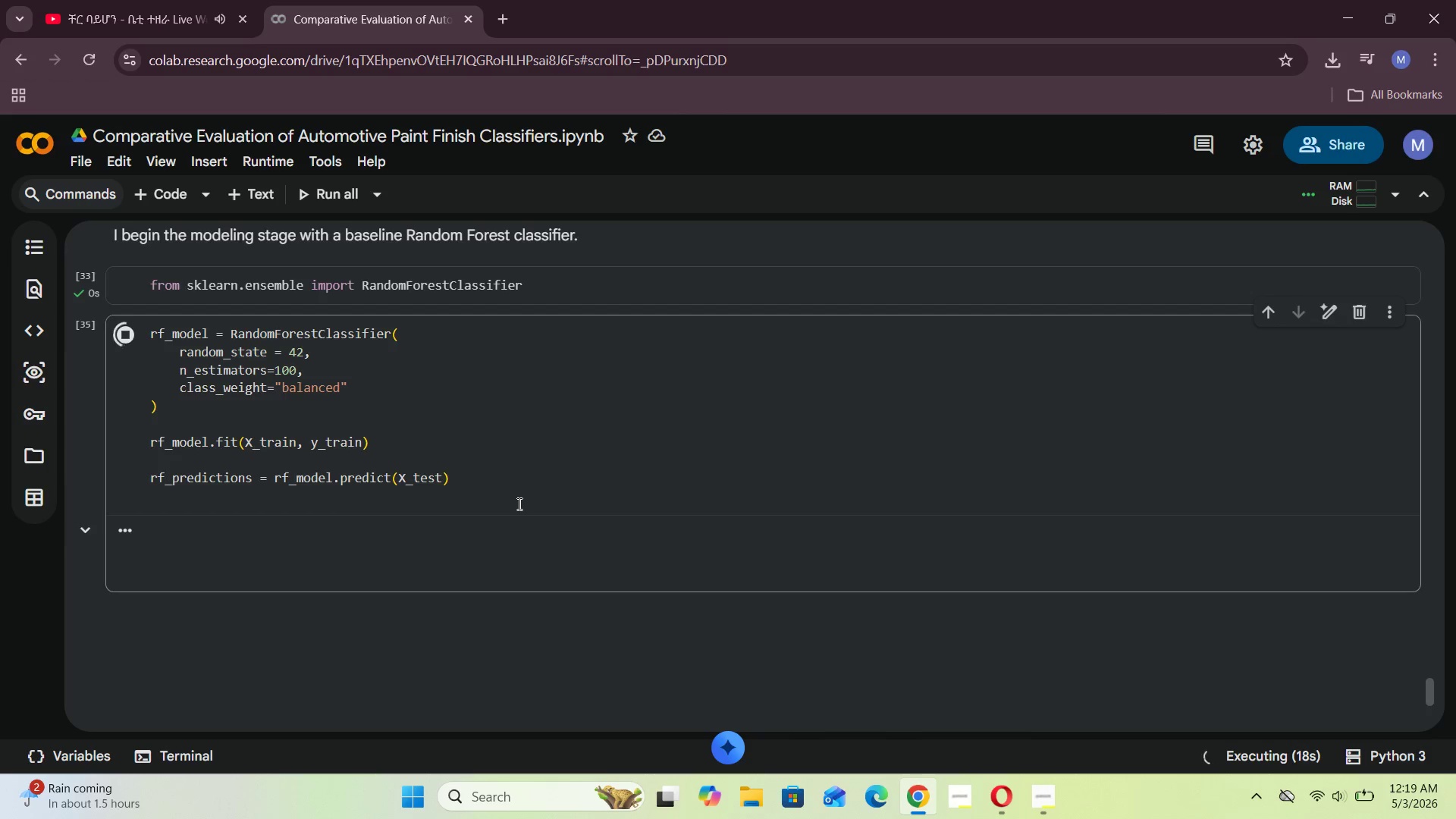 
scroll: coordinate [522, 537], scroll_direction: down, amount: 1.0
 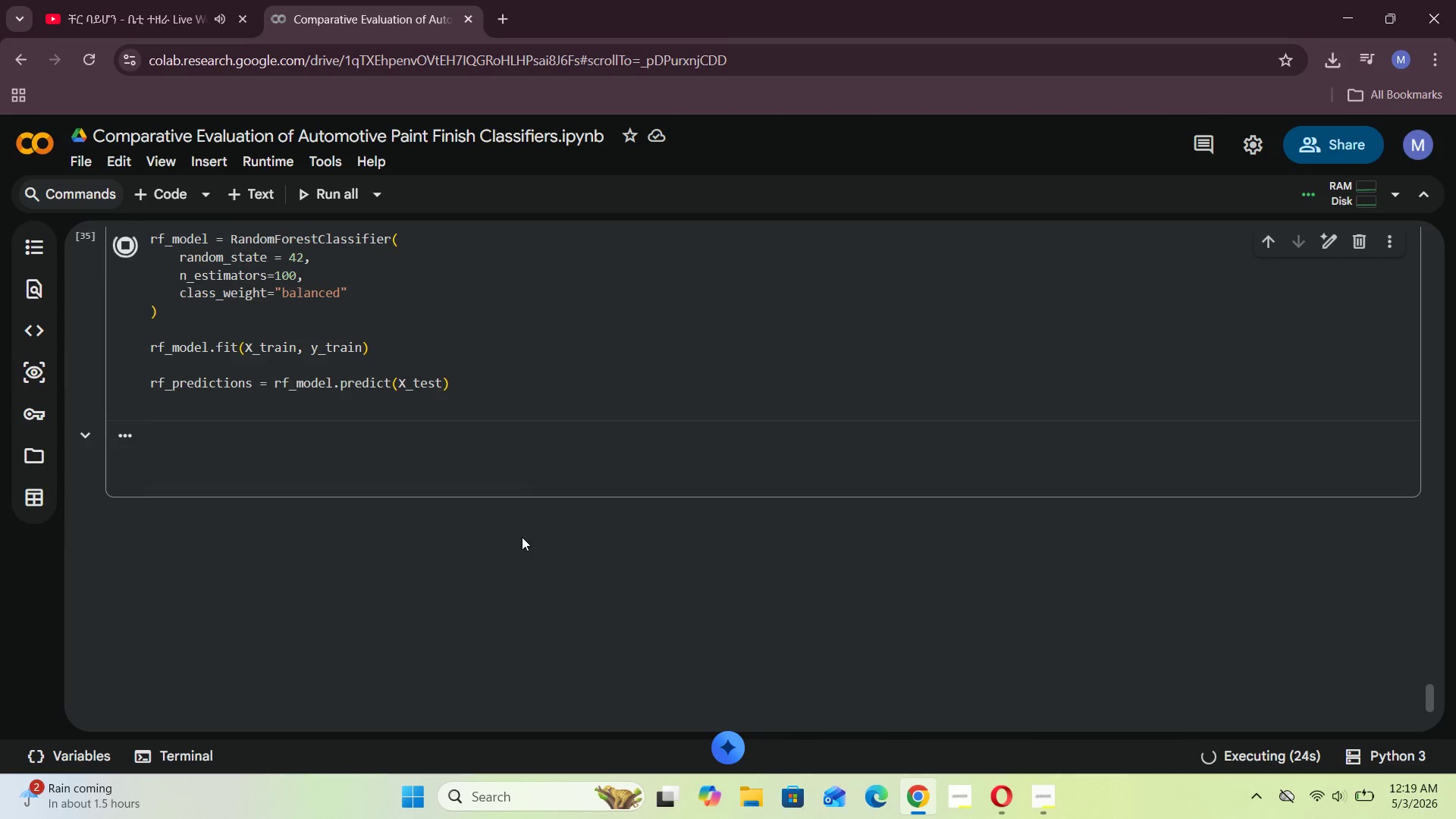 
scroll: coordinate [522, 537], scroll_direction: none, amount: 0.0
 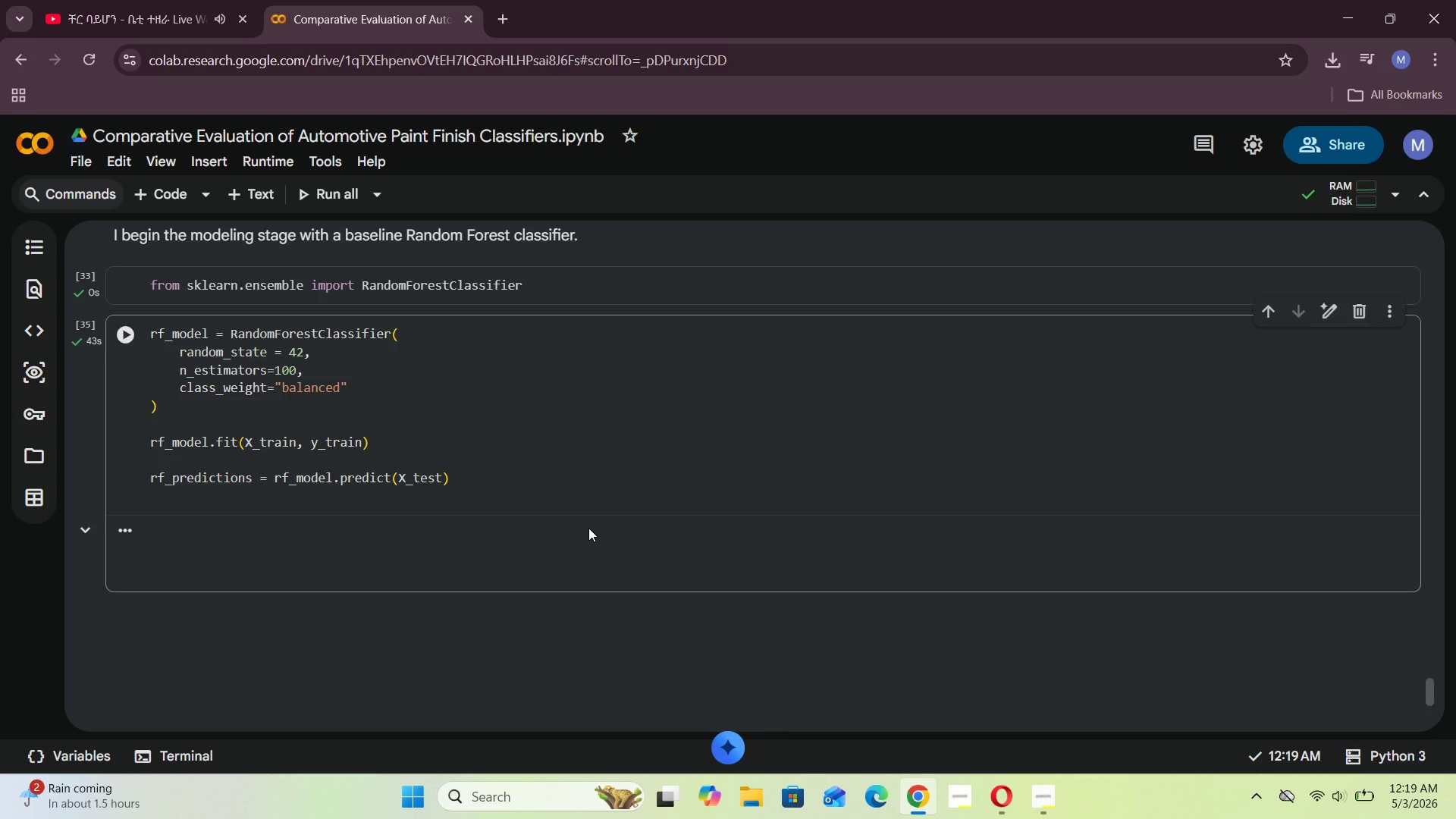 
wait(23.3)
 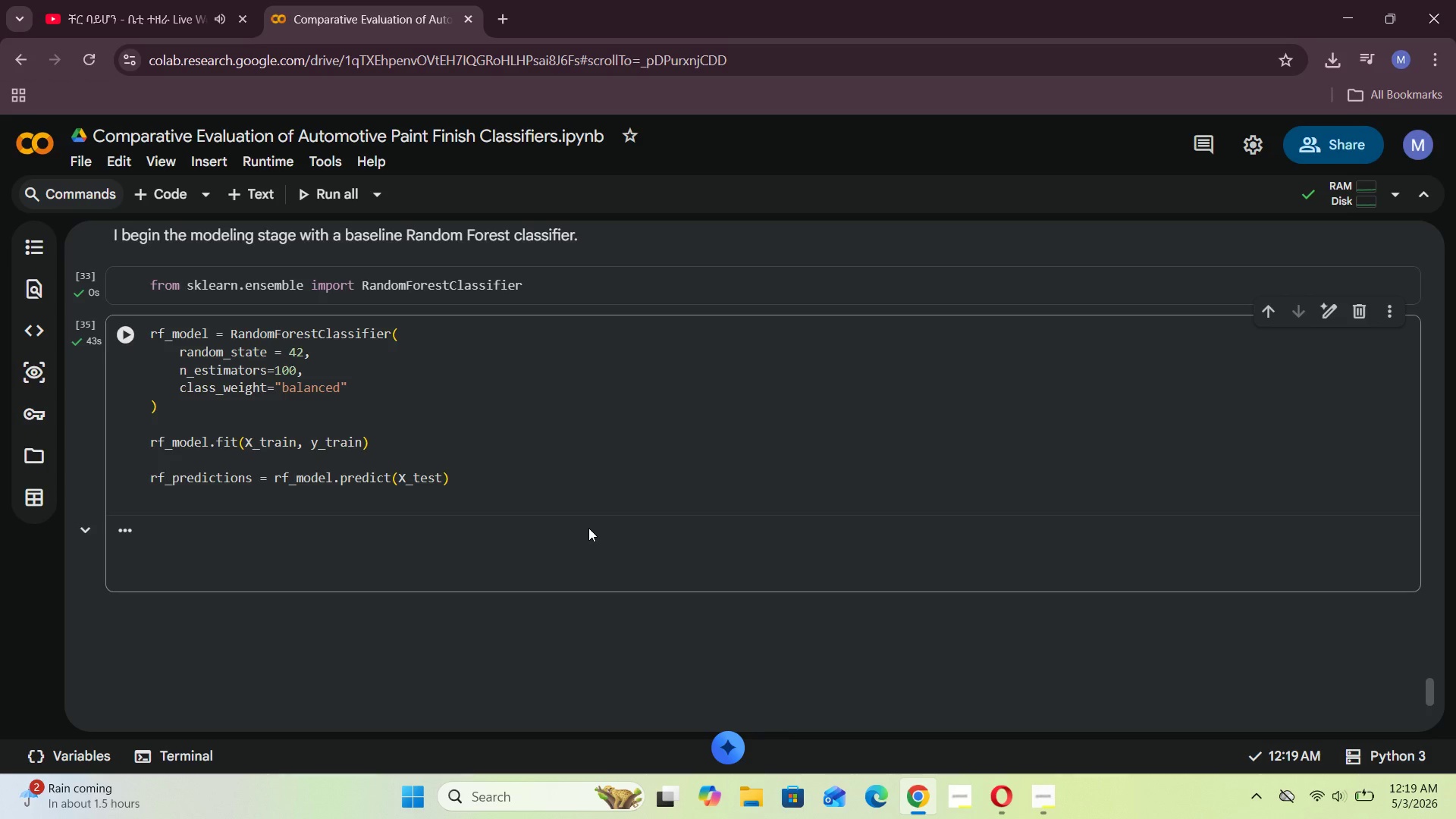 
scroll: coordinate [558, 491], scroll_direction: none, amount: 0.0
 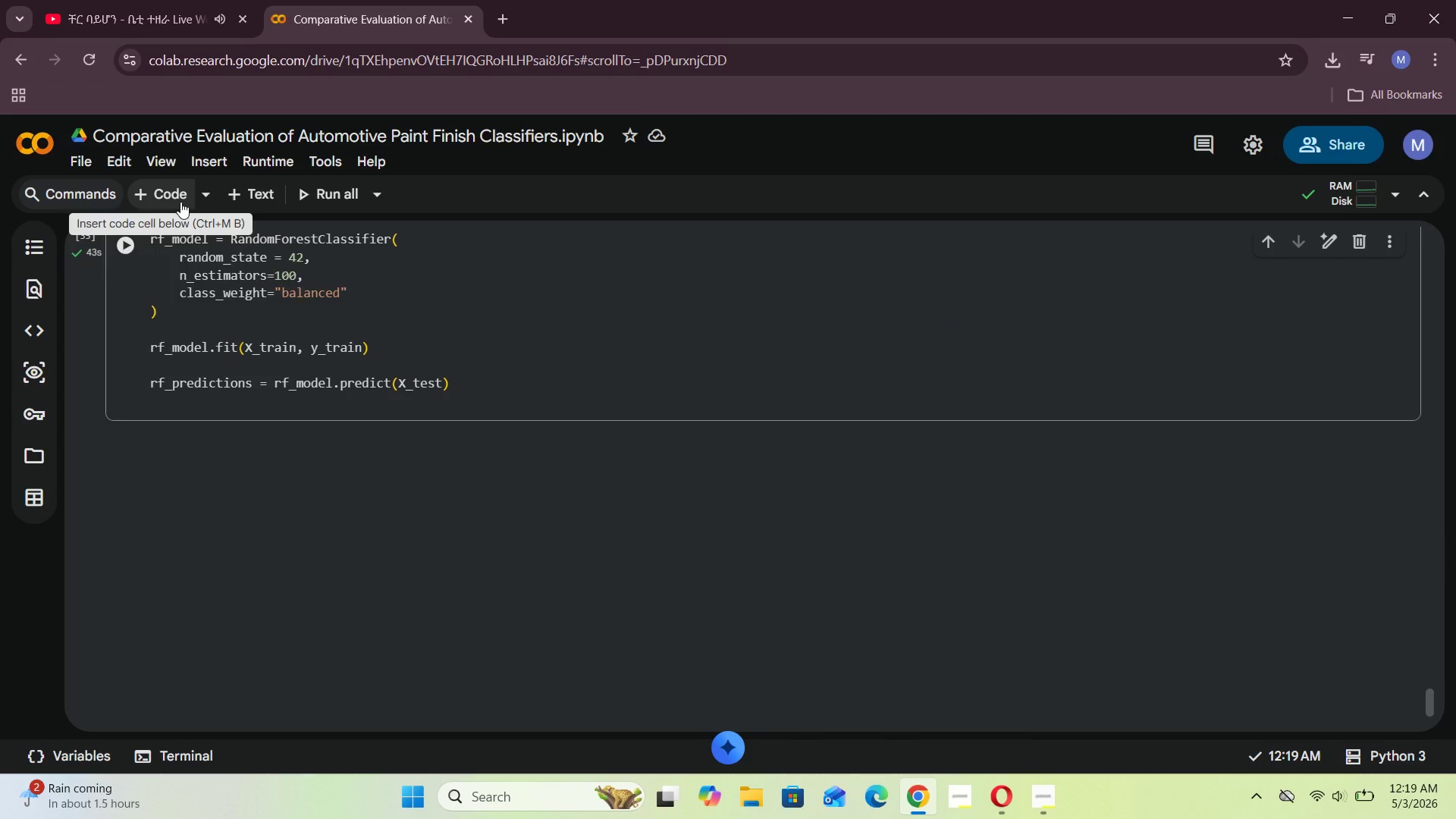 
left_click([180, 202])
 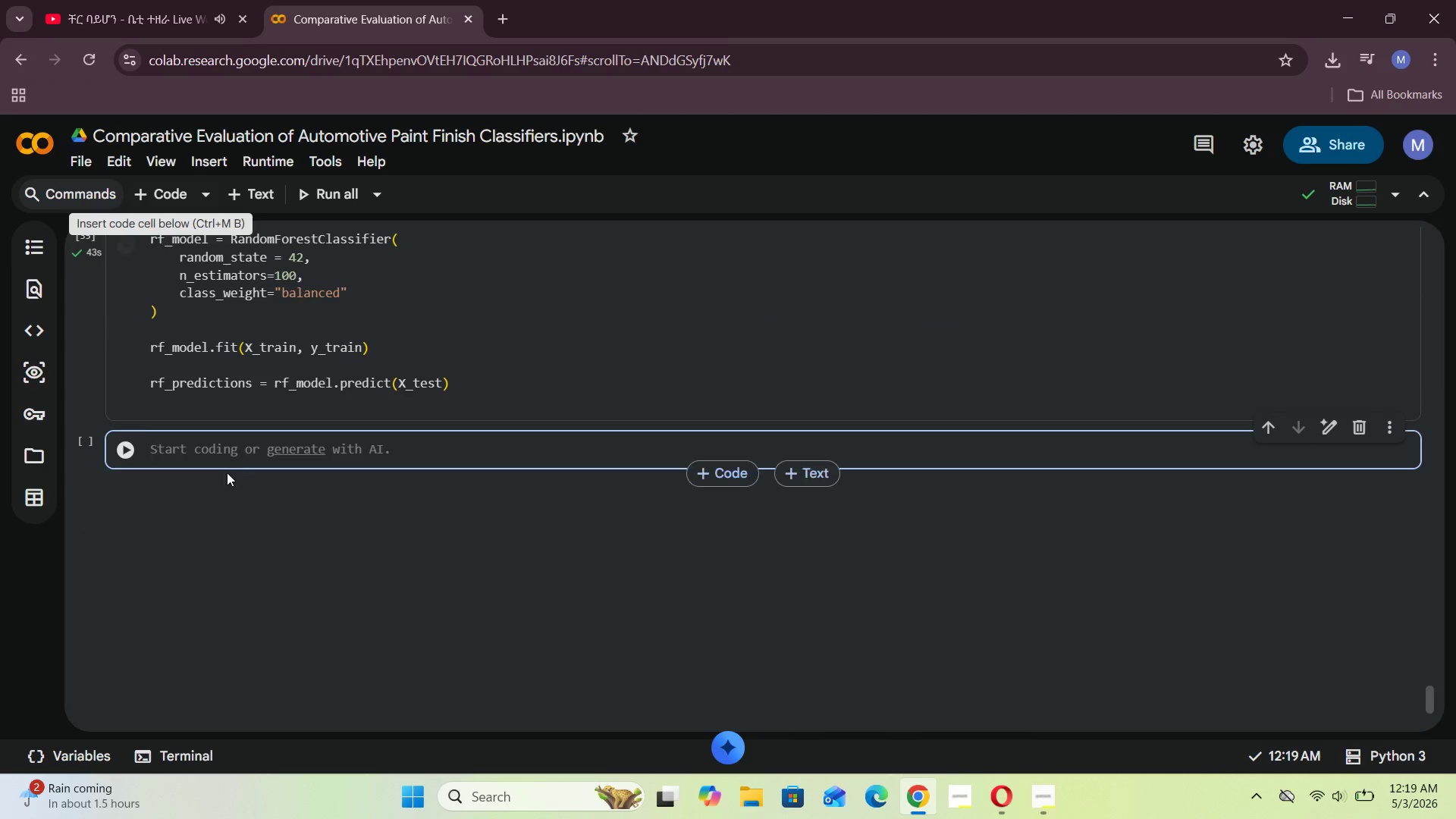 
left_click([216, 449])
 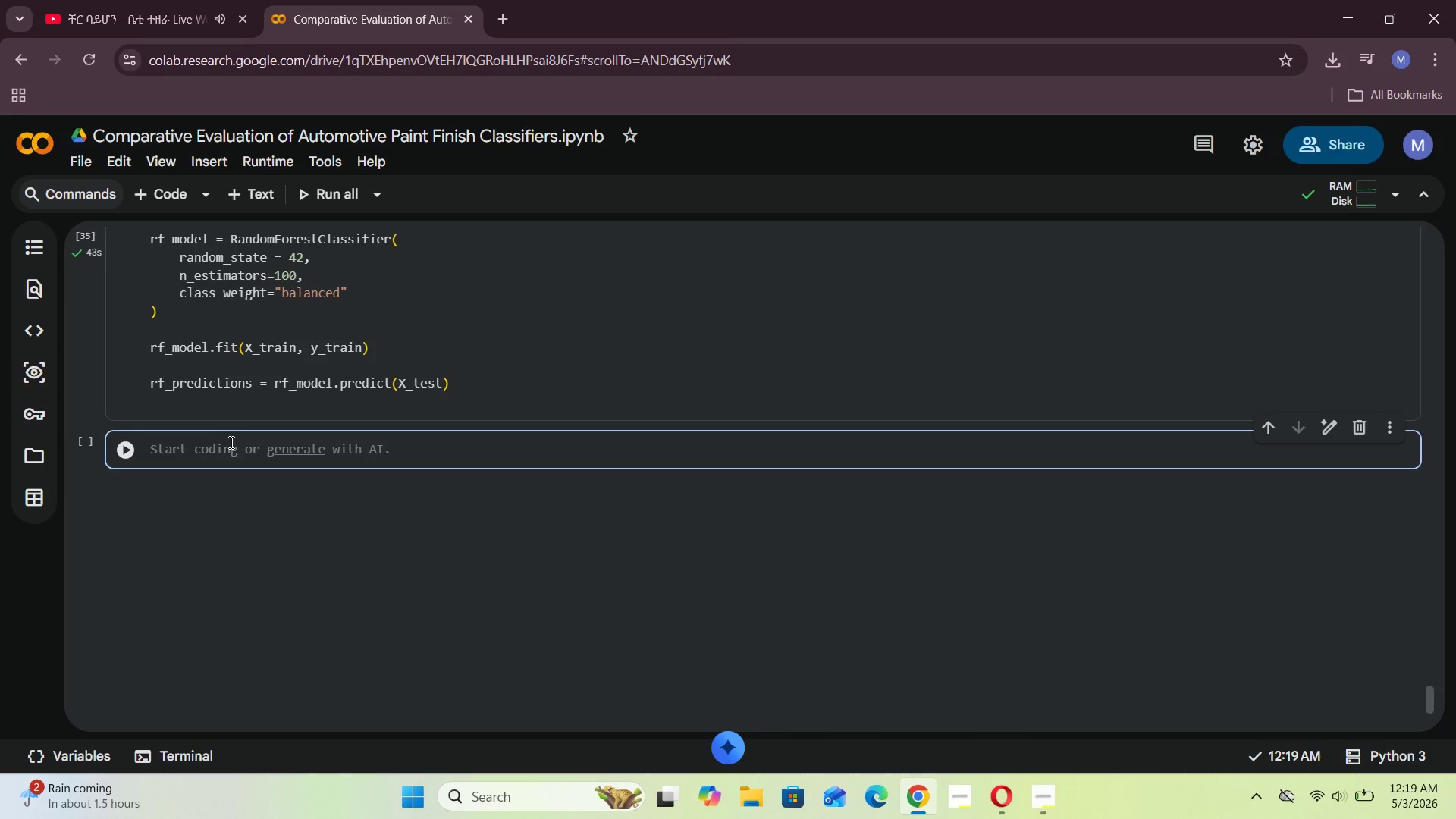 
type(rf)
 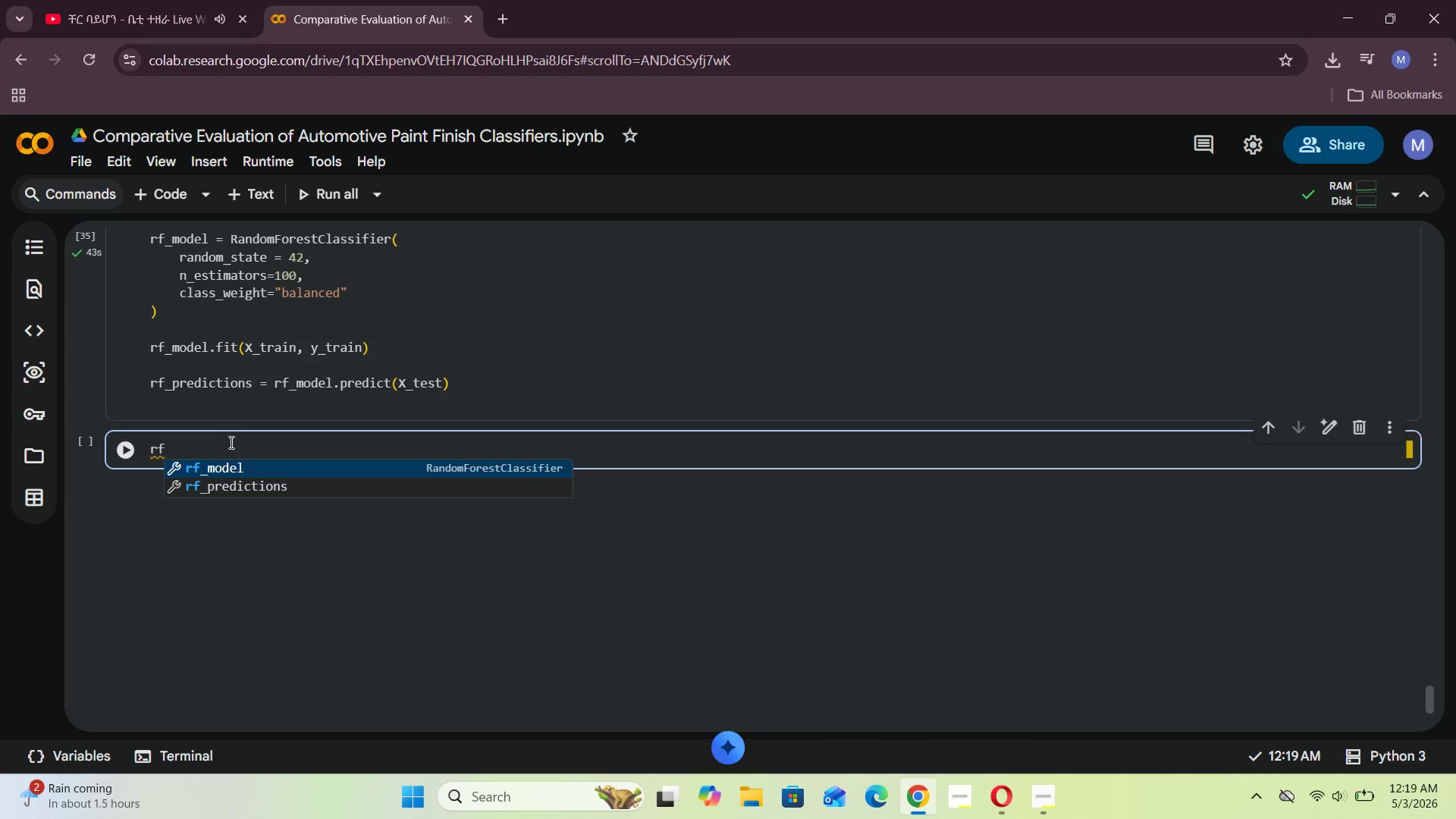 
wait(16.69)
 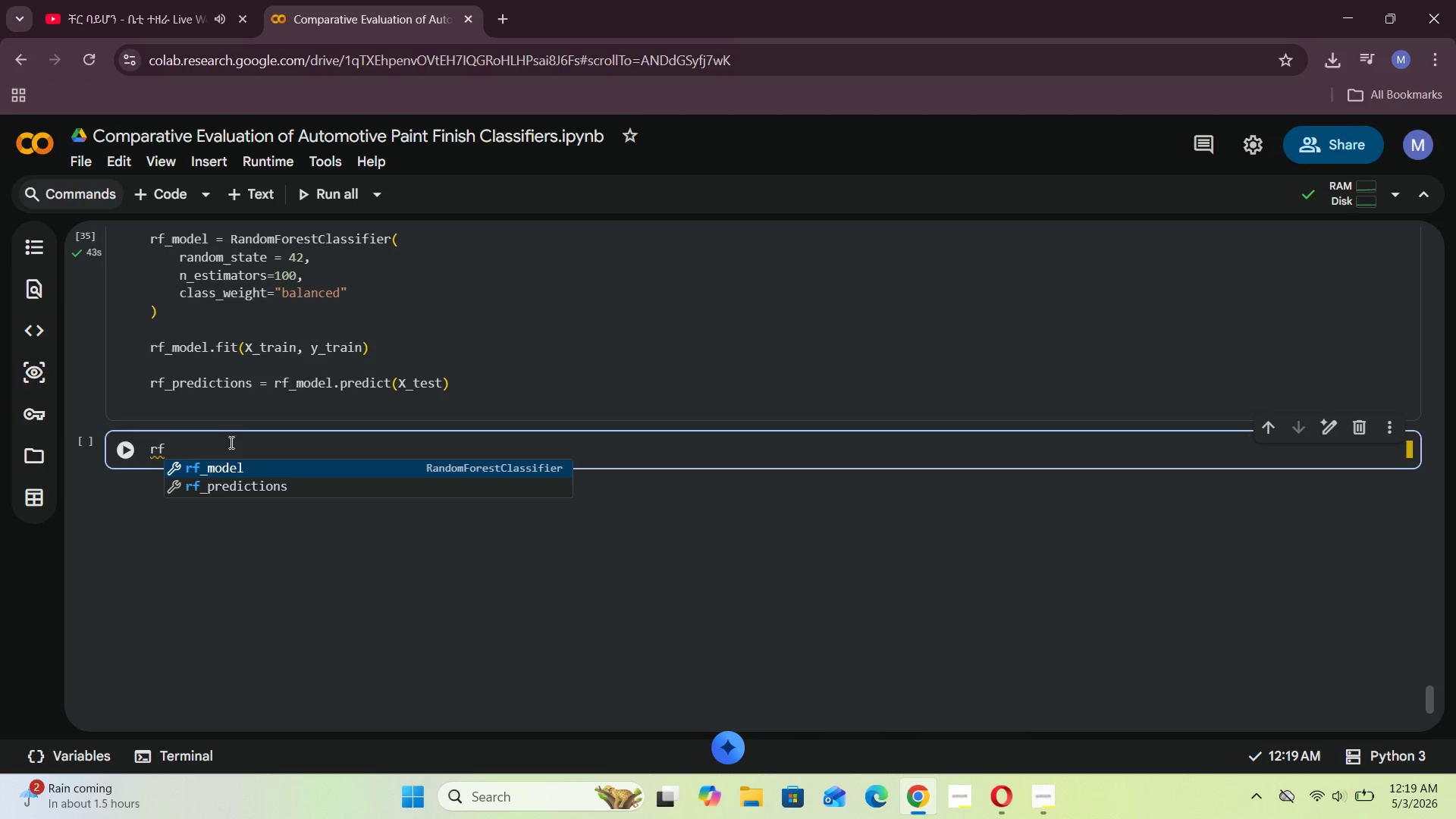 
type(_probabilities = rf_model.)
 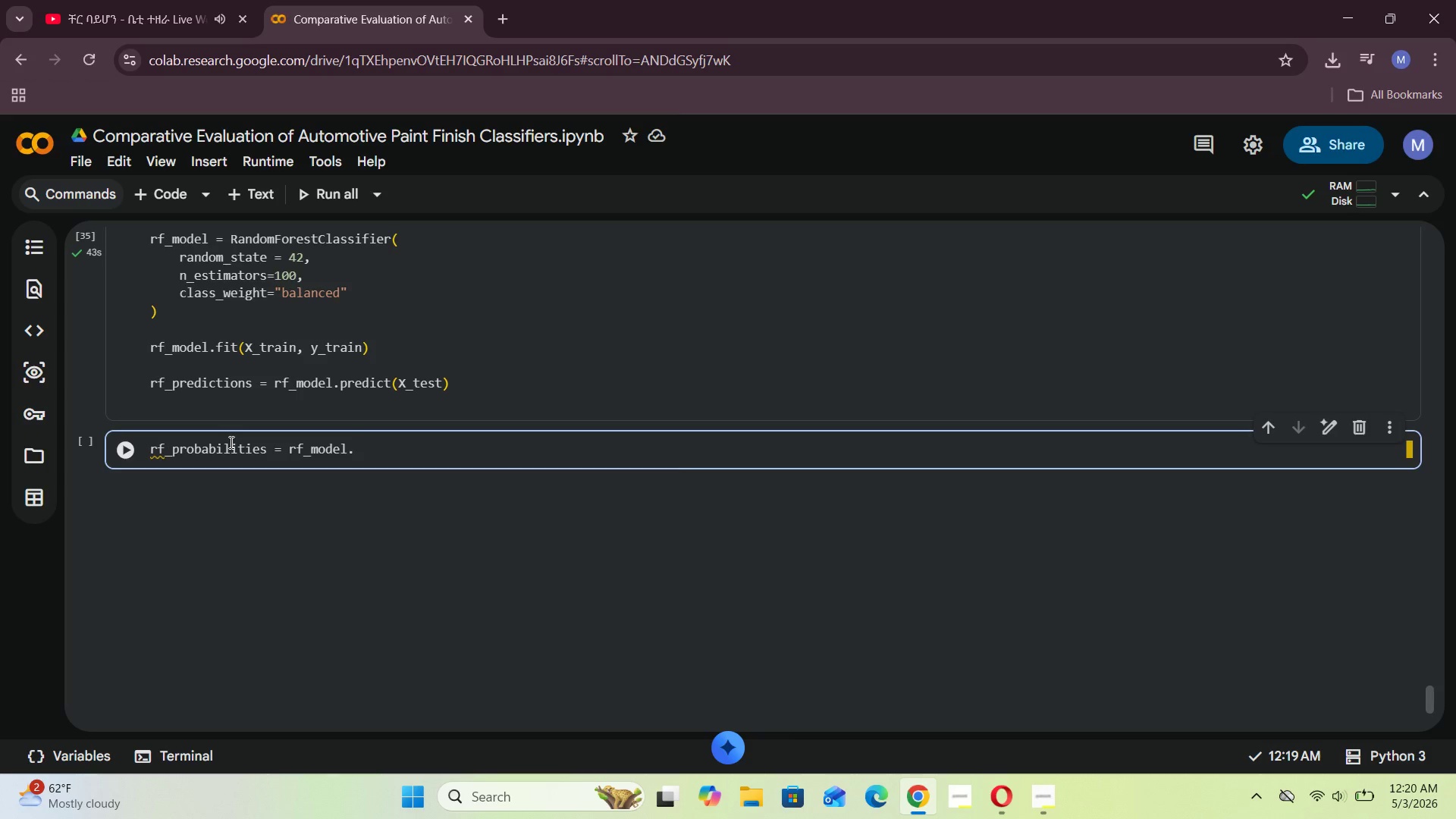 
type(predict_proba(X_etst)
key(Backspace)
key(Backspace)
key(Backspace)
key(Backspace)
type(test)
key(Backspace)
key(Backspace)
key(Backspace)
key(Backspace)
type(test)
 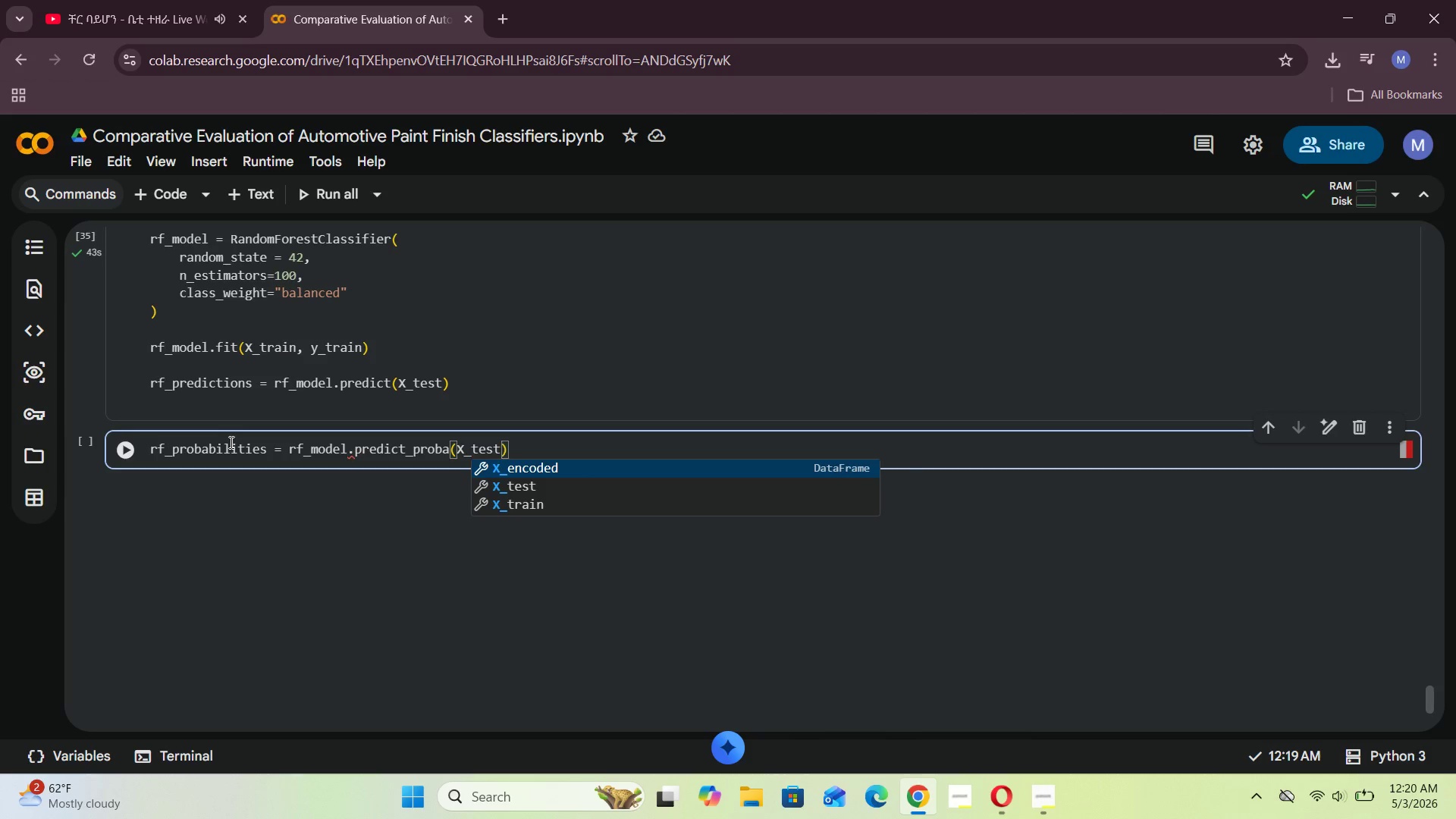 
key(ArrowRight)
 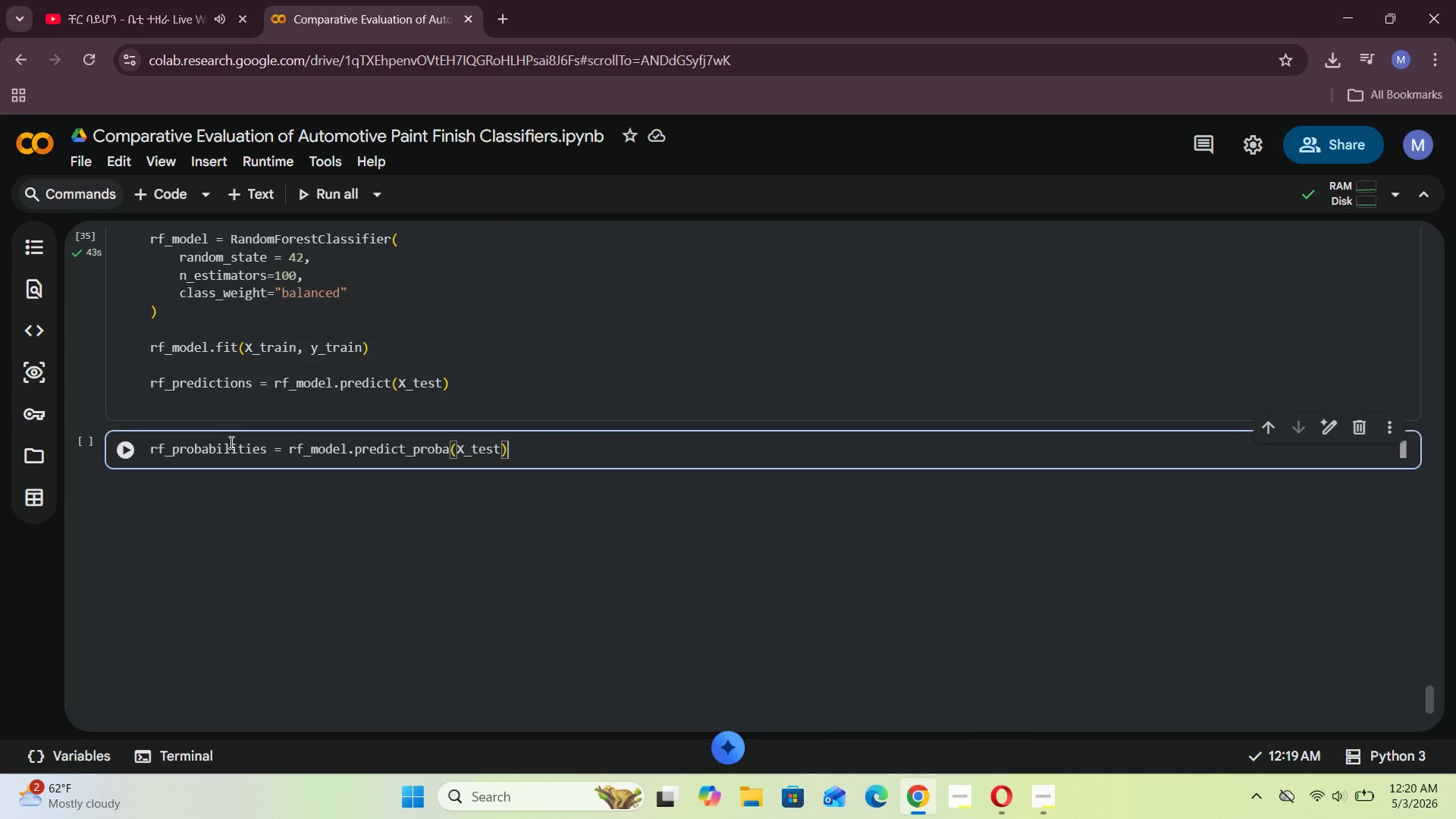 
key(BracketLeft)
 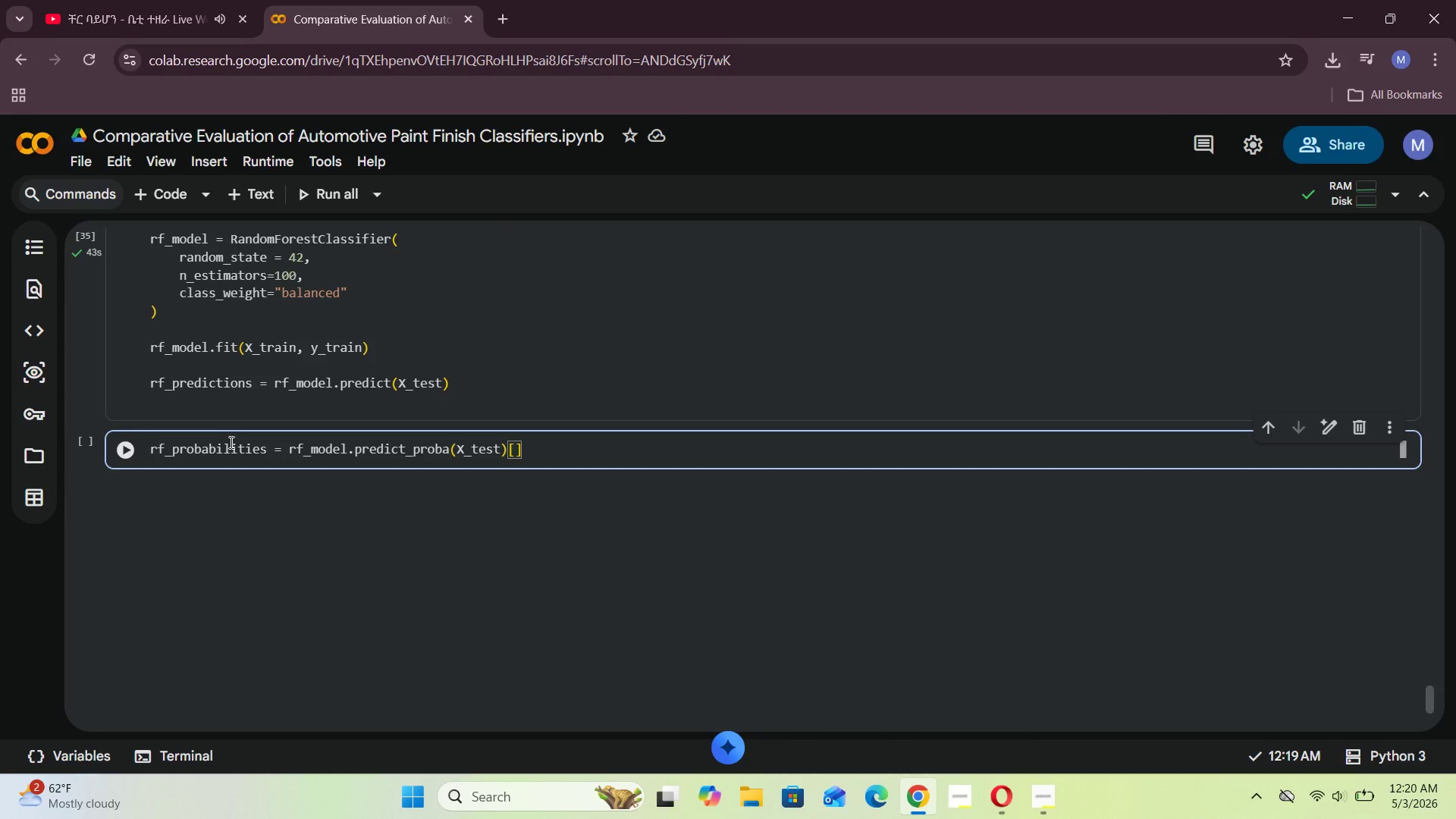 
key(Shift+Semicolon)
 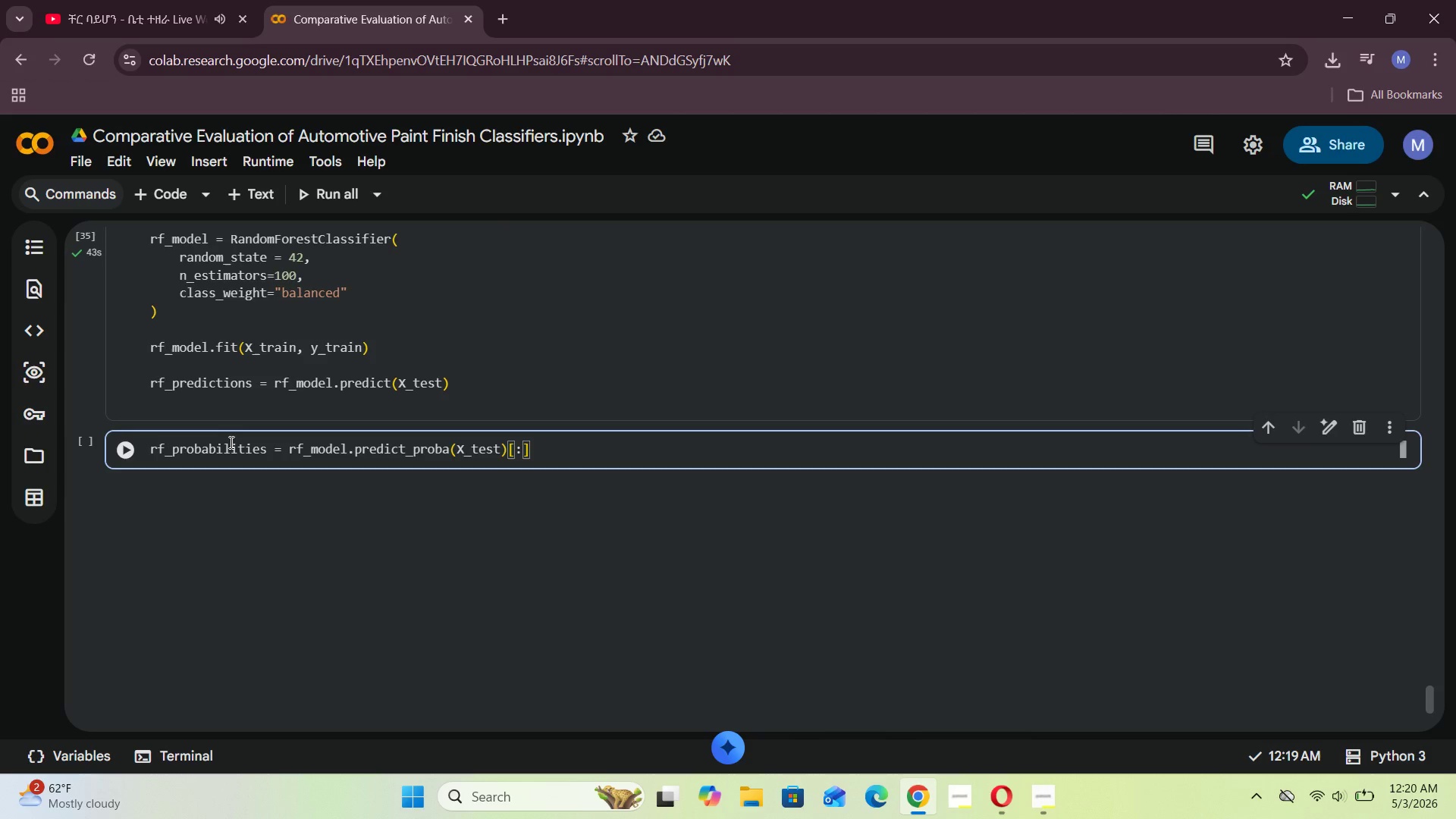 
key(Space)
 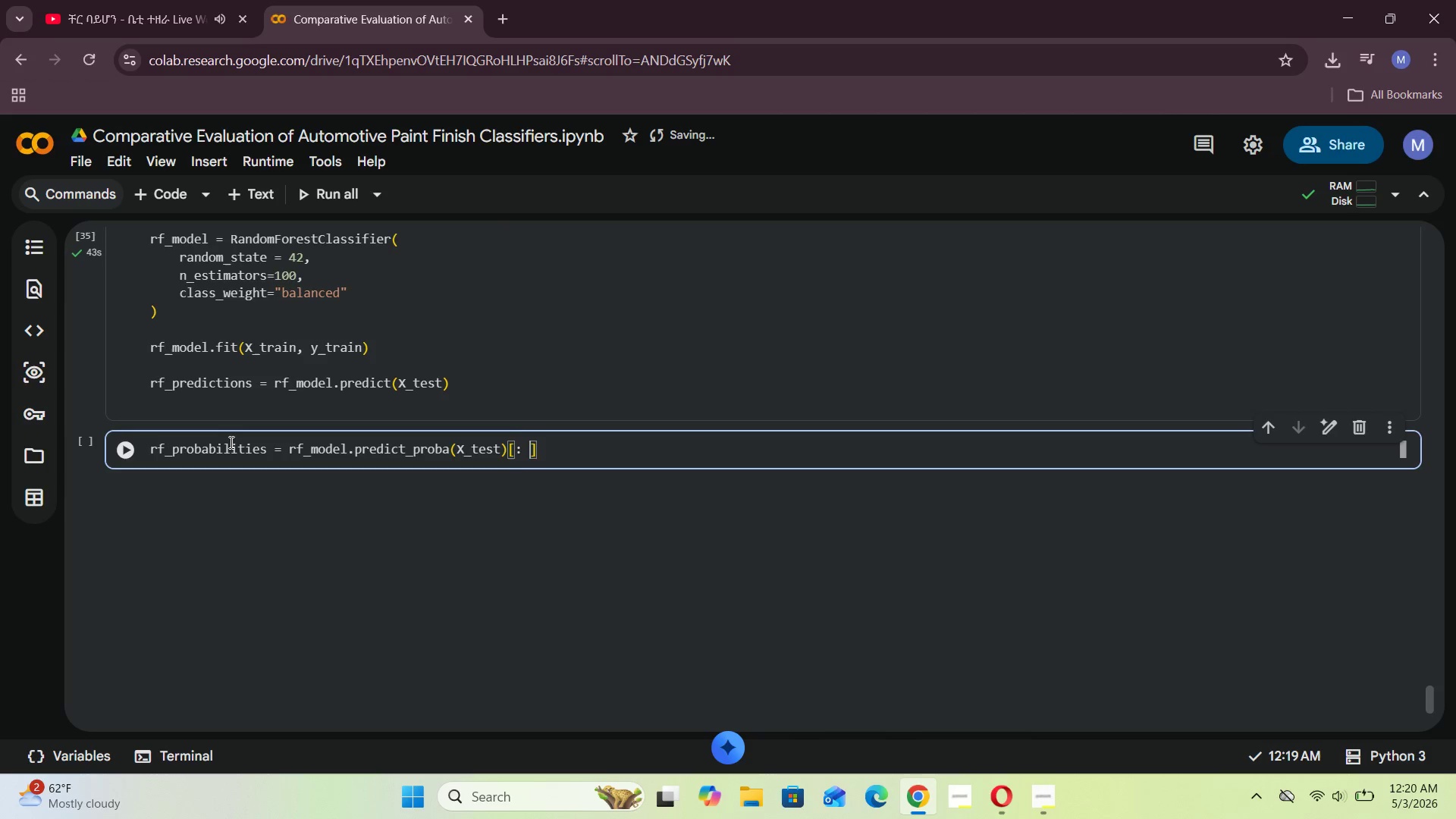 
key(1)
 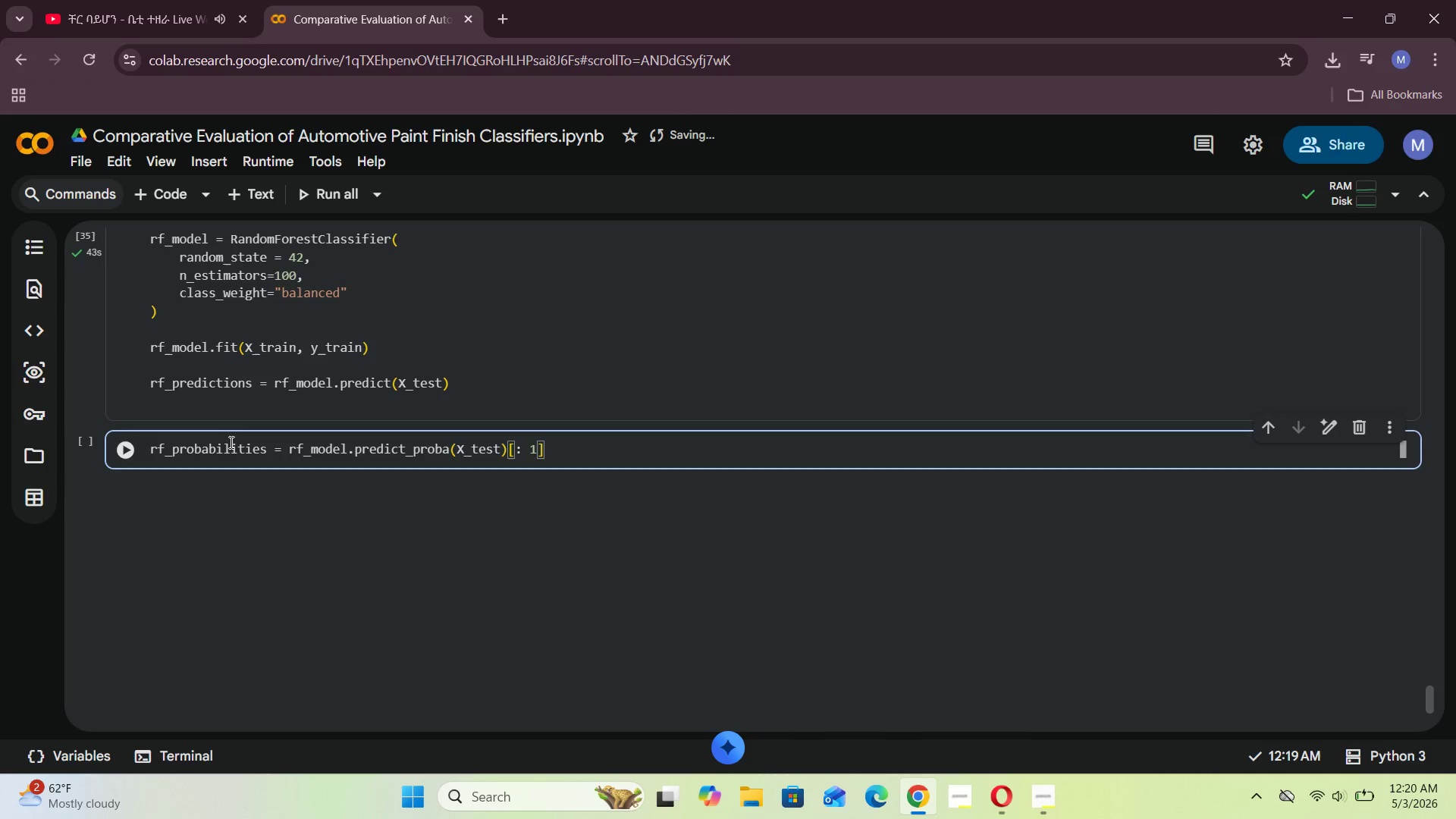 
key(ArrowLeft)
 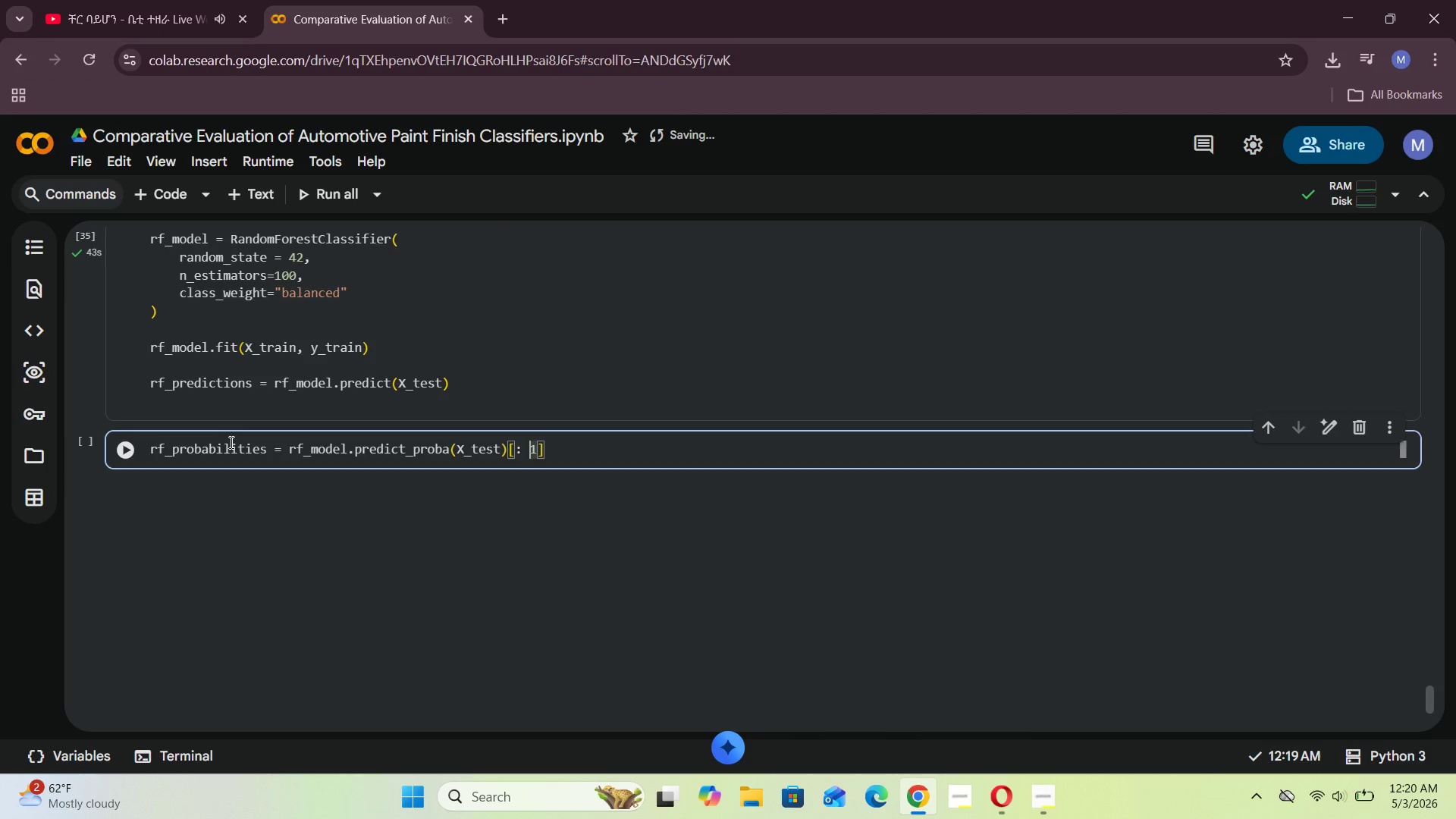 
key(ArrowLeft)
 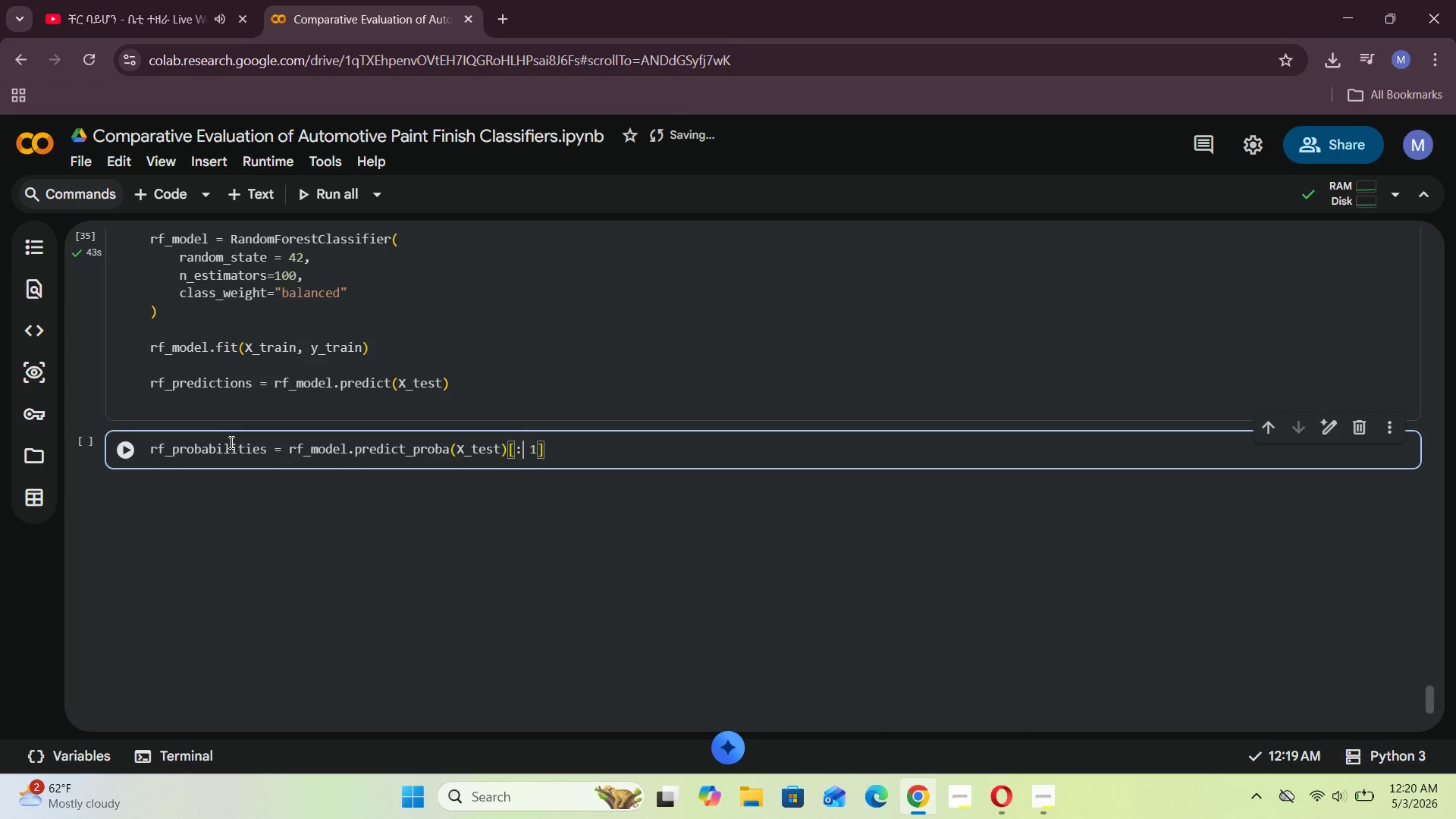 
key(Comma)
 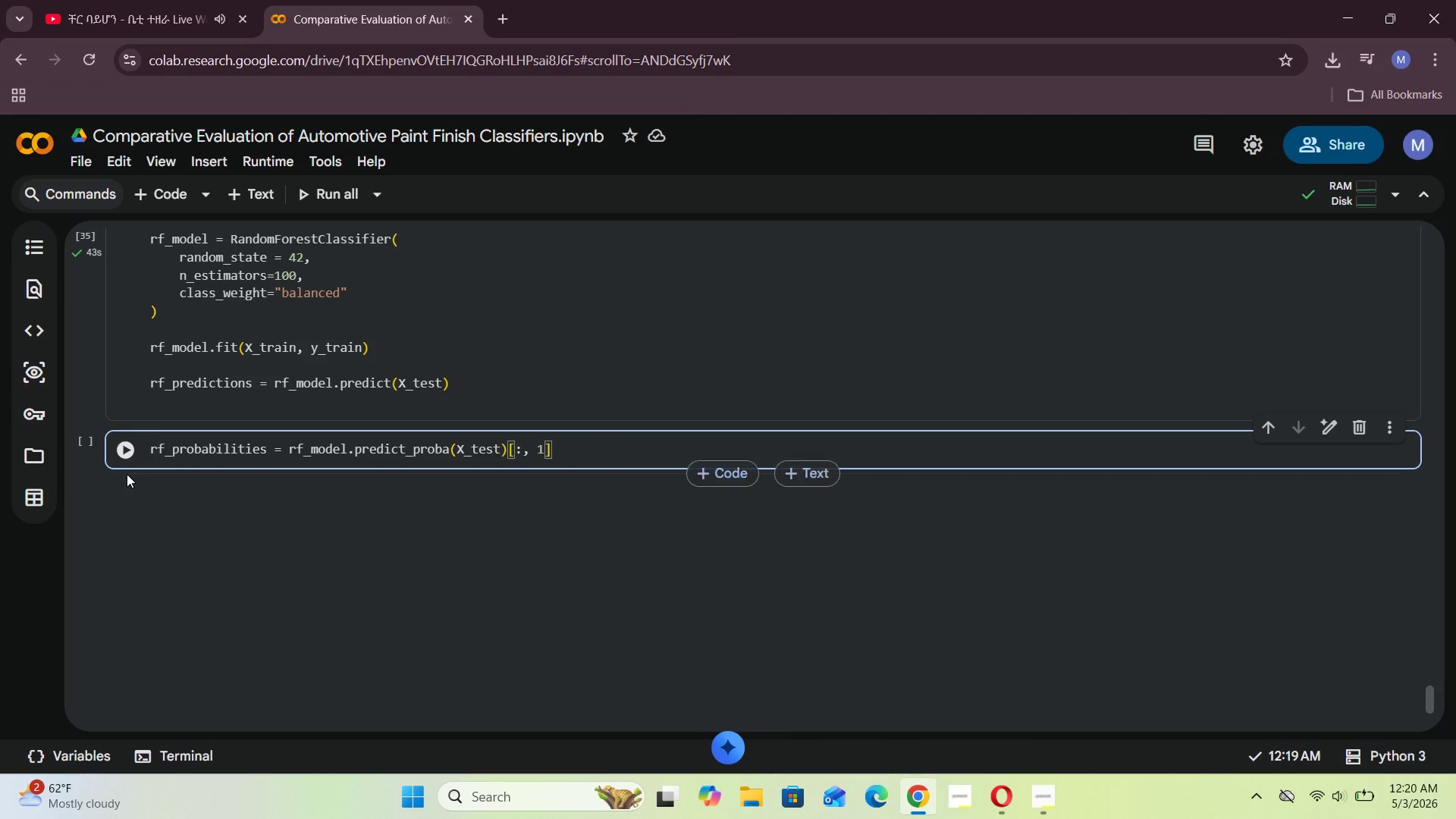 
left_click([120, 453])
 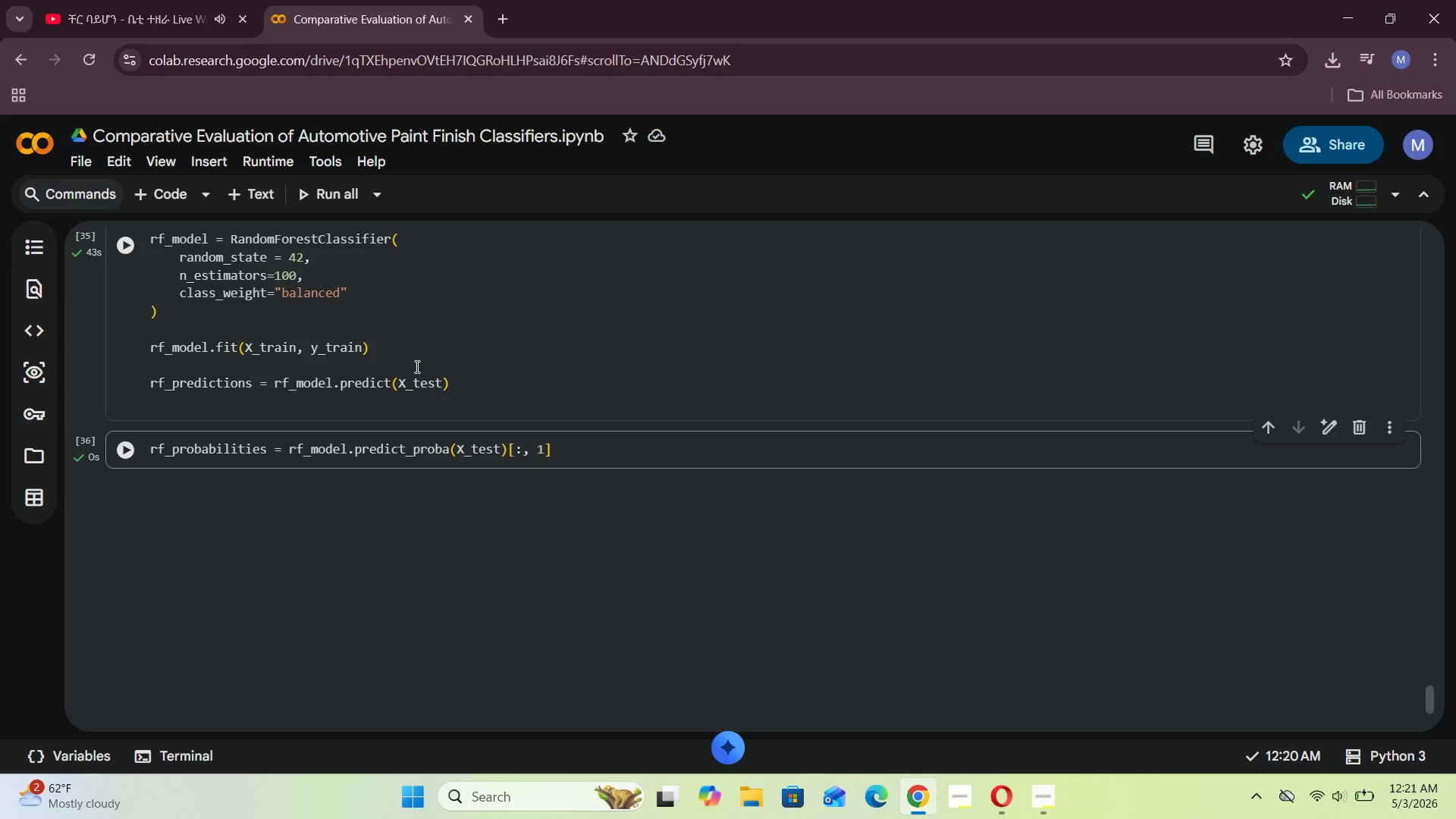 
wait(68.31)
 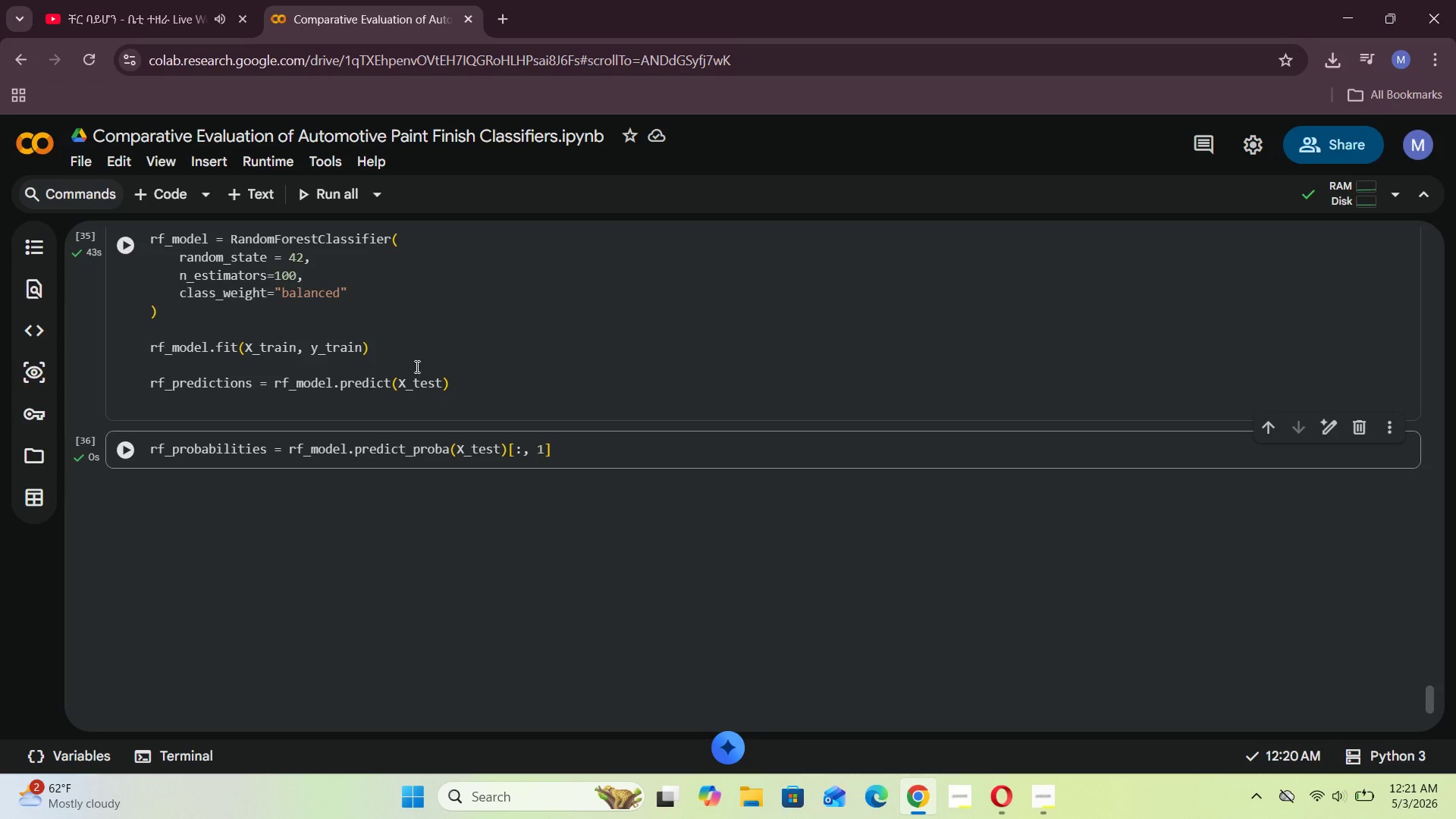 
left_click([563, 459])
 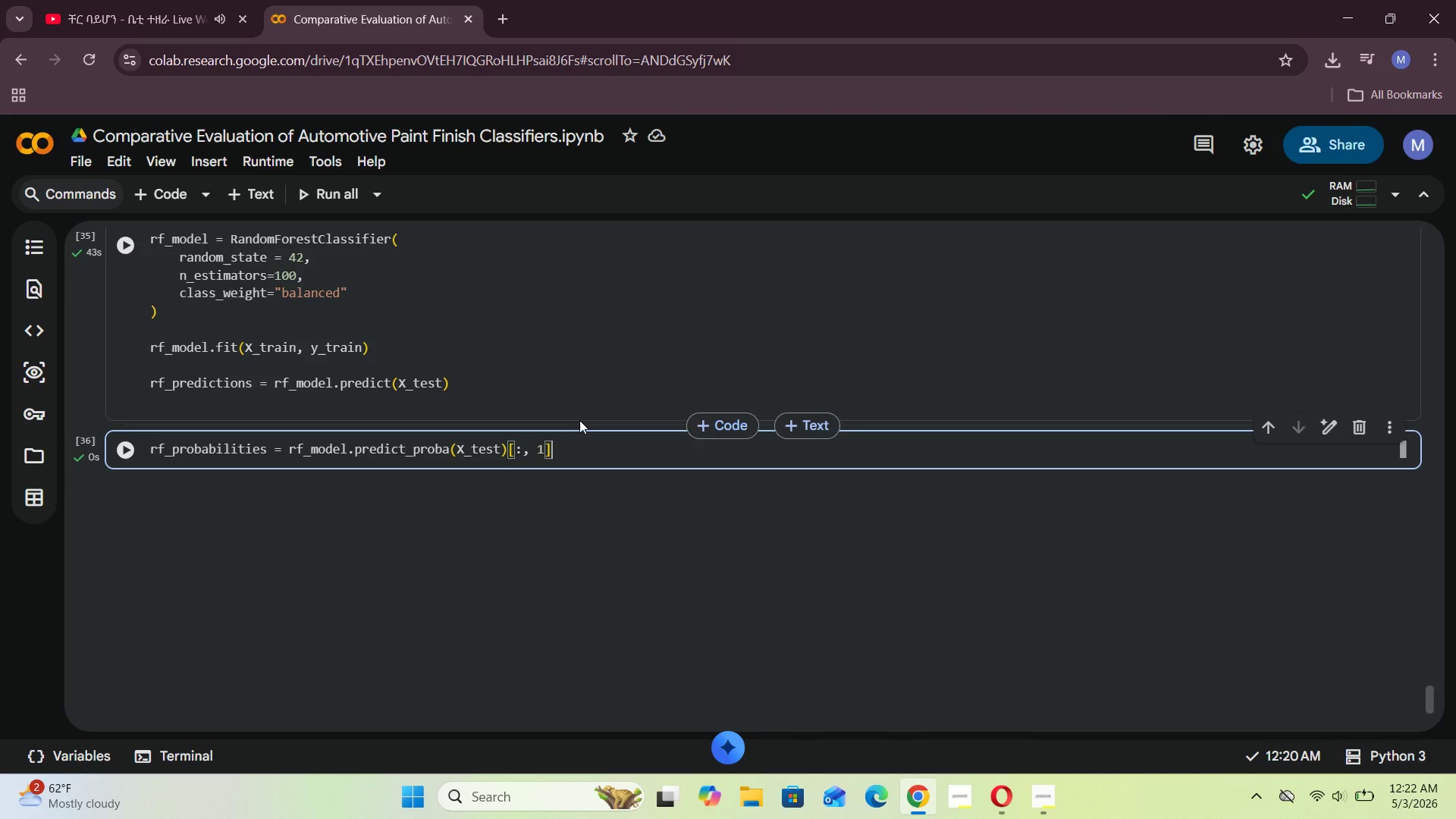 
wait(32.31)
 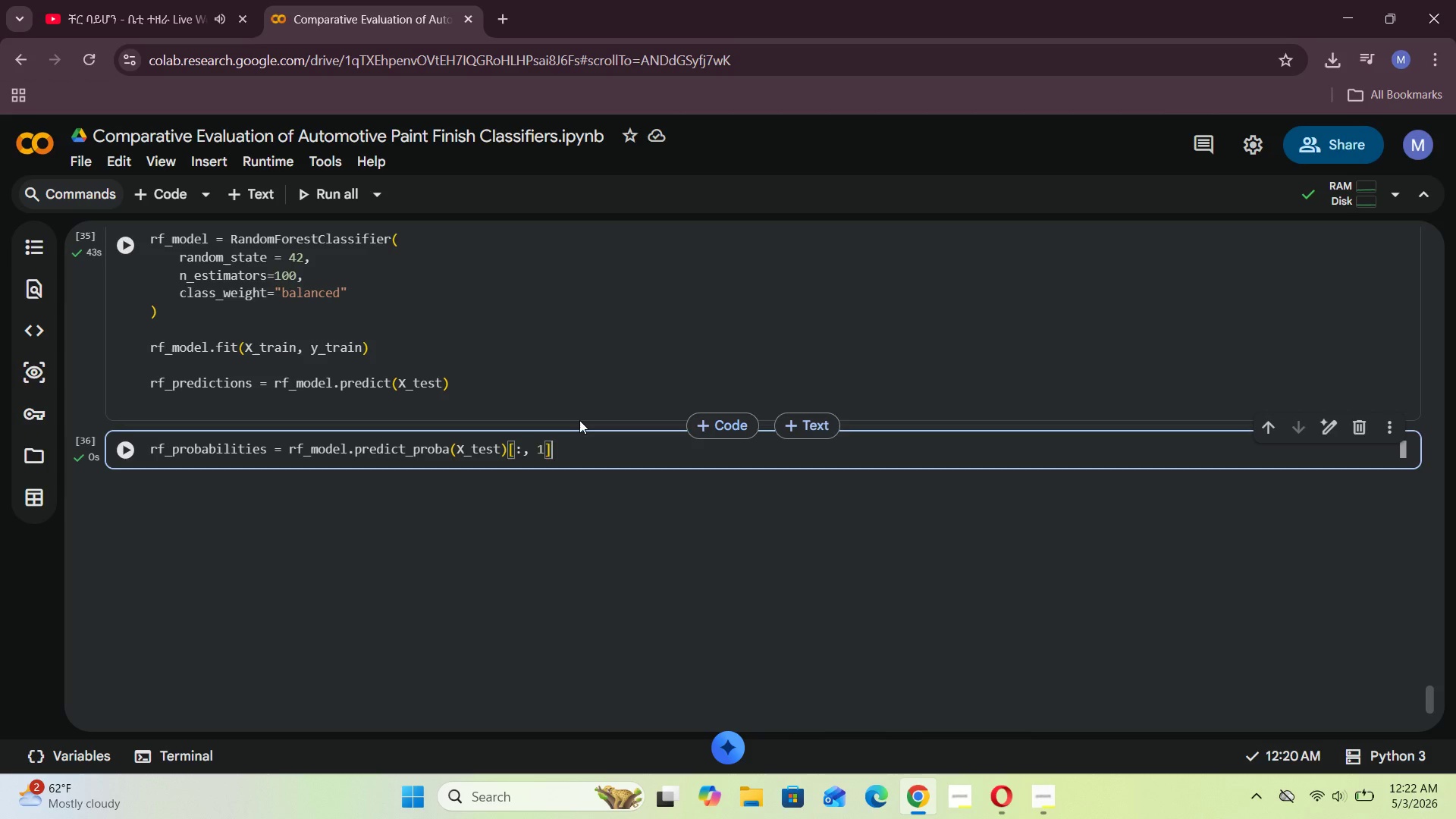 
left_click([571, 457])
 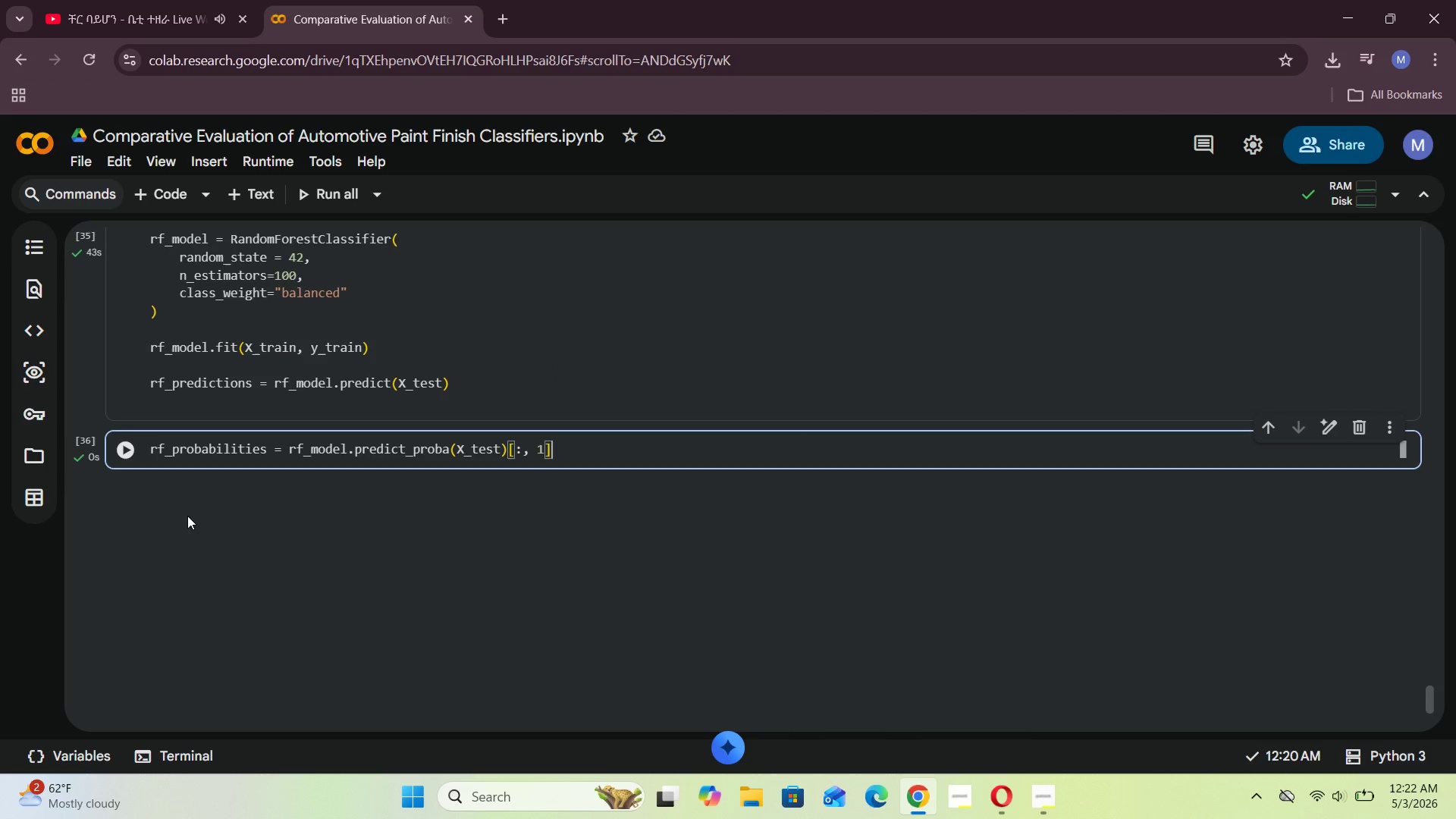 
scroll: coordinate [213, 532], scroll_direction: down, amount: 2.0
 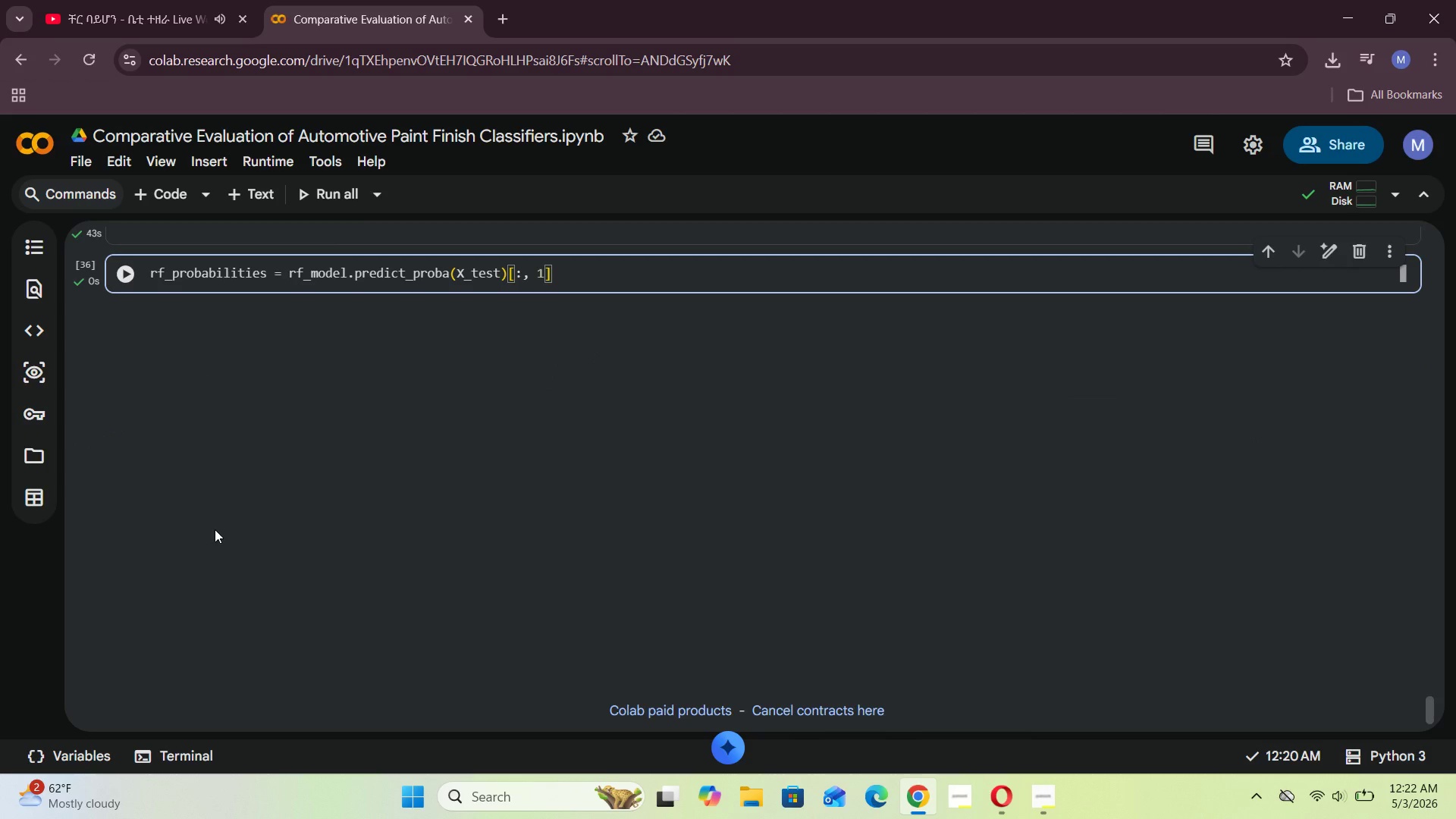 
scroll: coordinate [215, 528], scroll_direction: none, amount: 0.0
 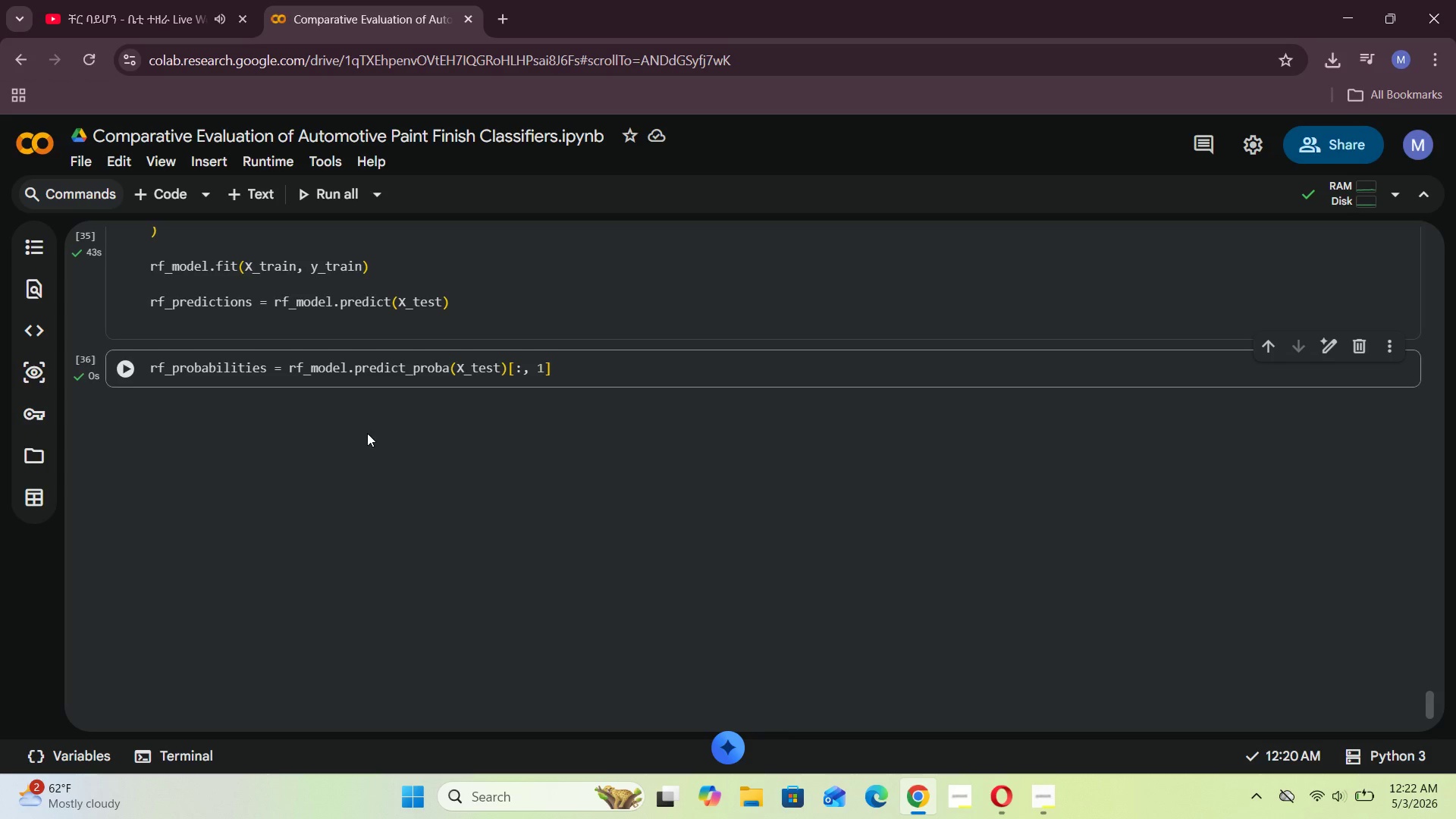 
wait(31.74)
 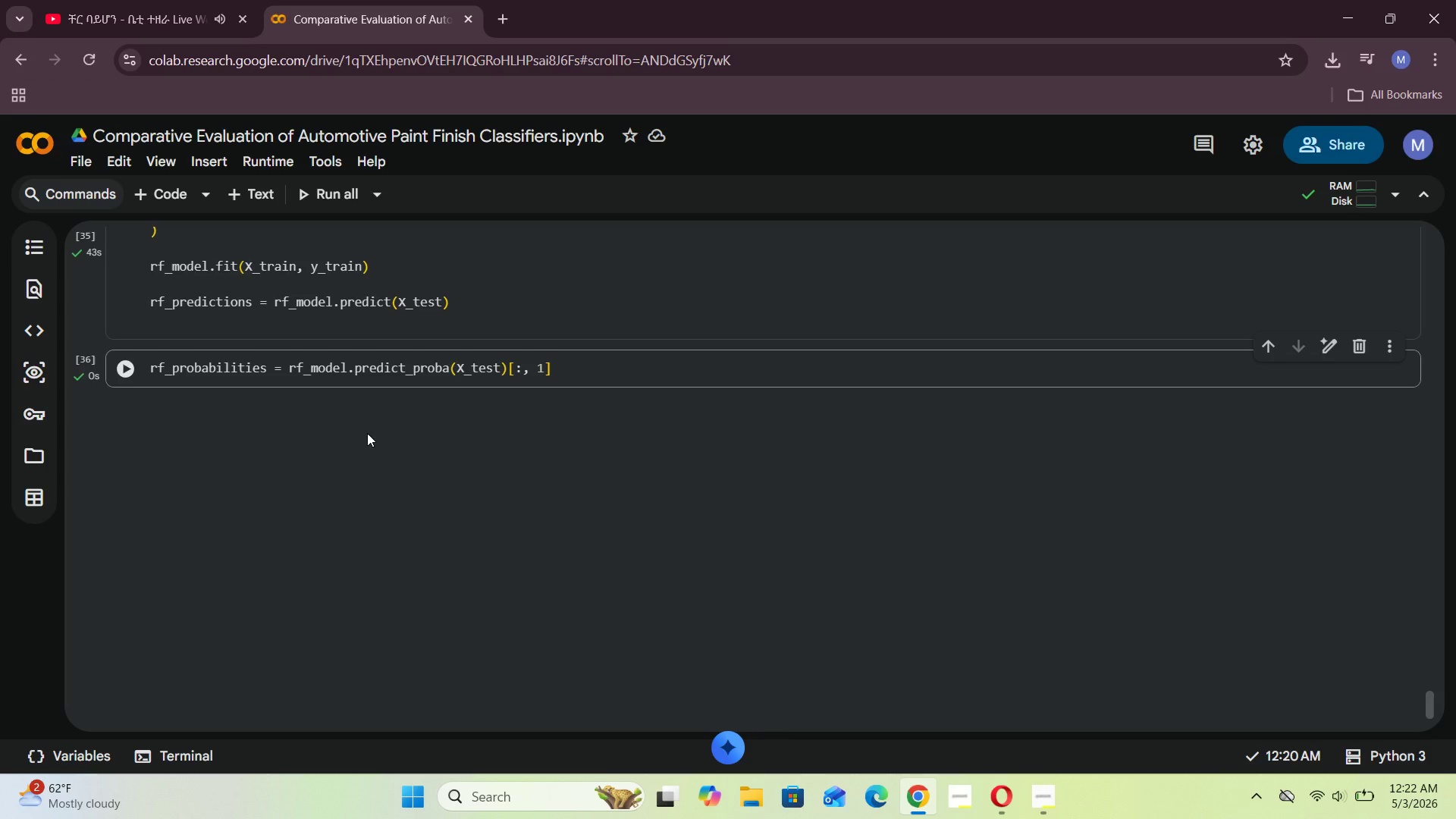 
left_click([258, 190])
 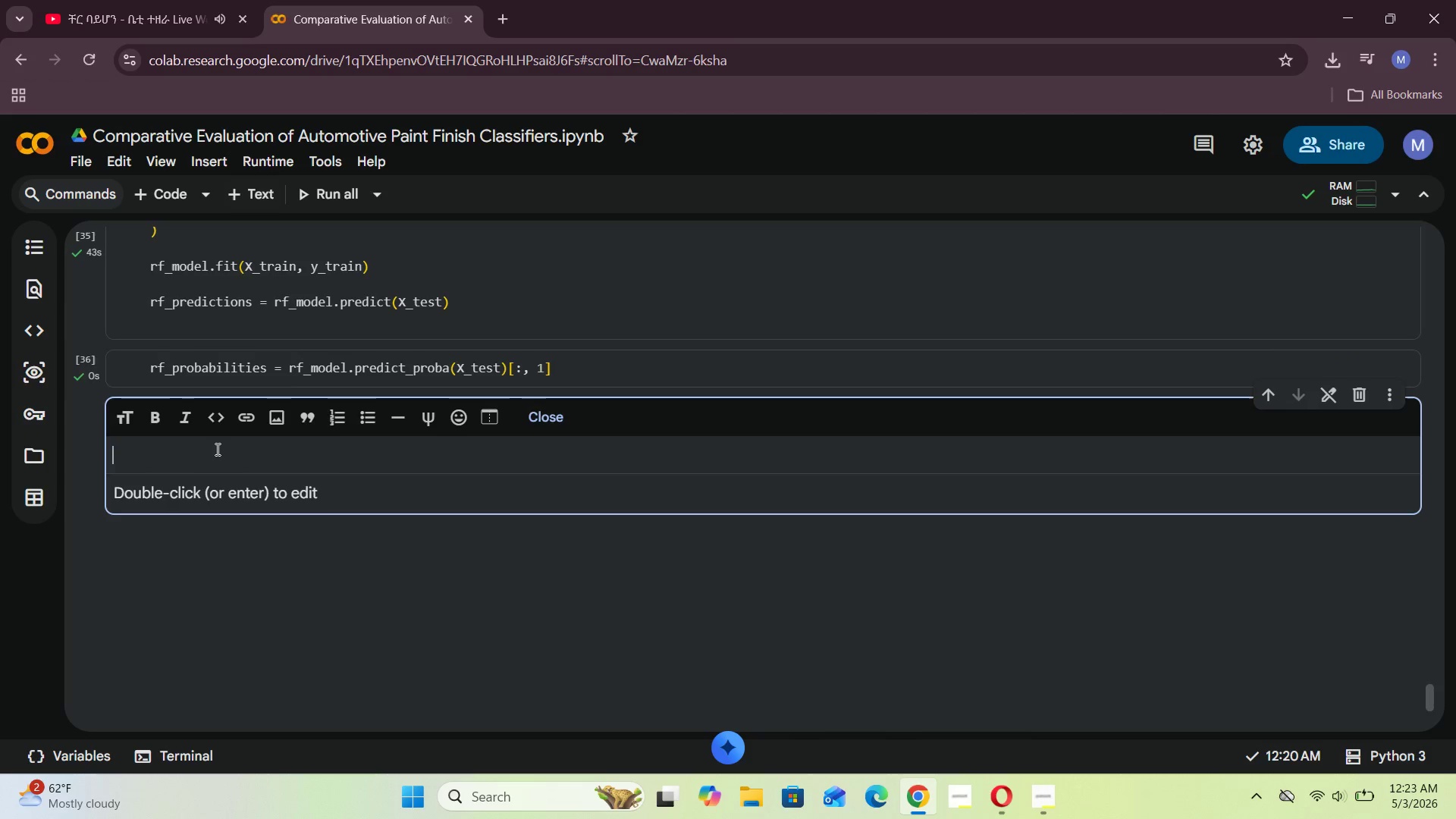 
left_click([214, 456])
 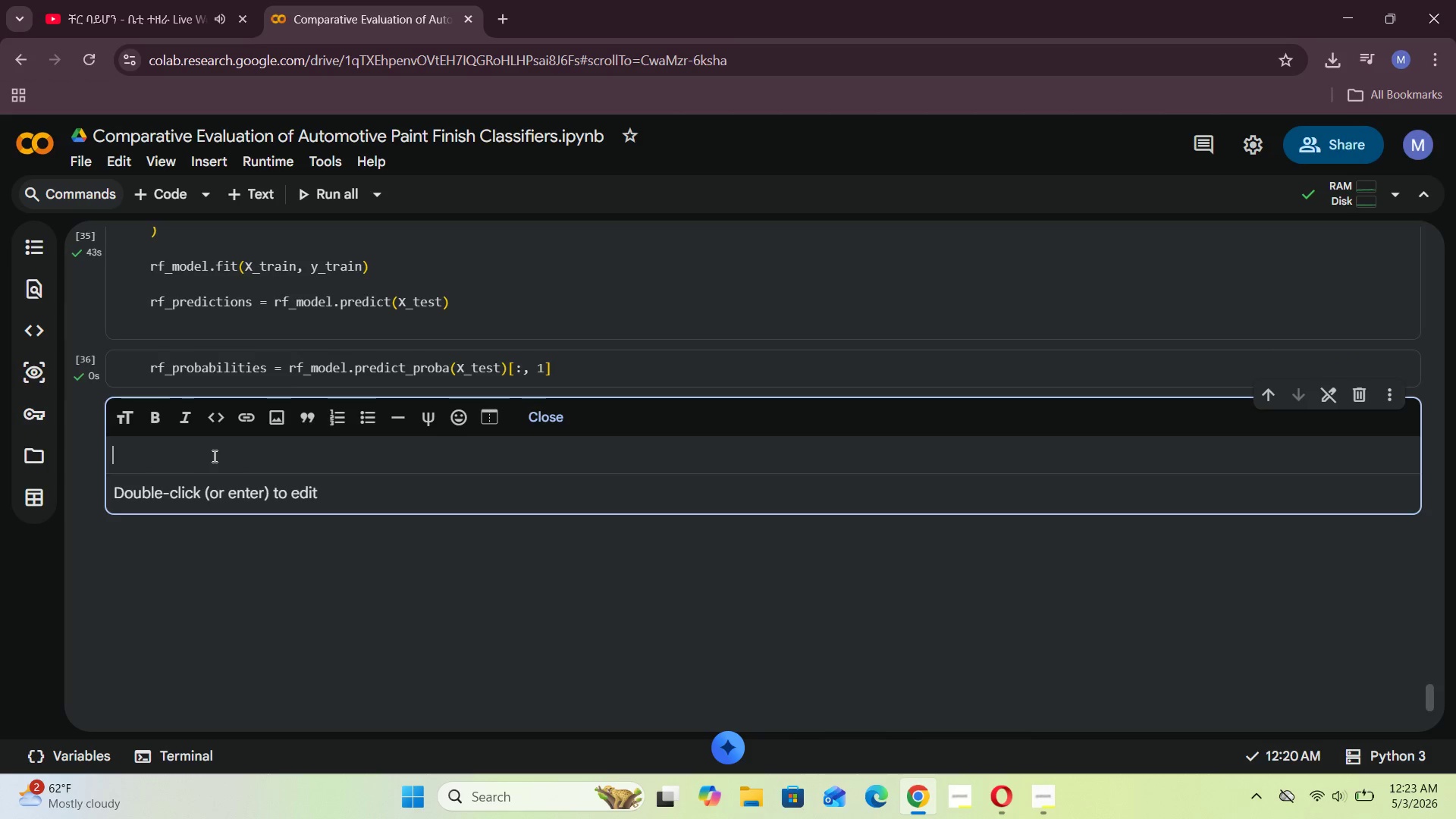 
type(Now the randm fOREST )
key(Backspace)
key(Backspace)
key(Backspace)
key(Backspace)
key(Backspace)
key(Backspace)
key(Backspace)
 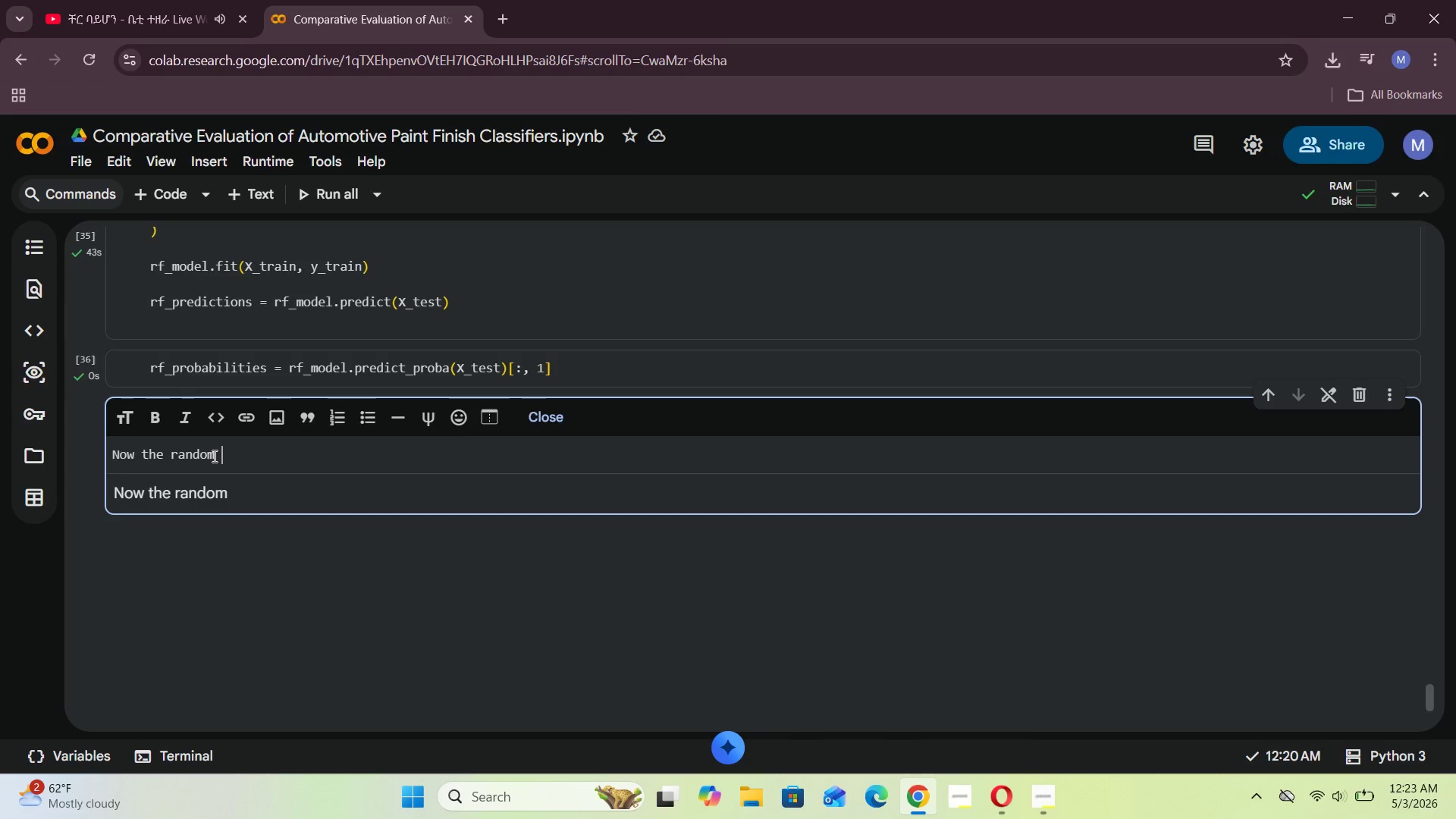 
hold_key(key=ArrowLeft, duration=0.62)
 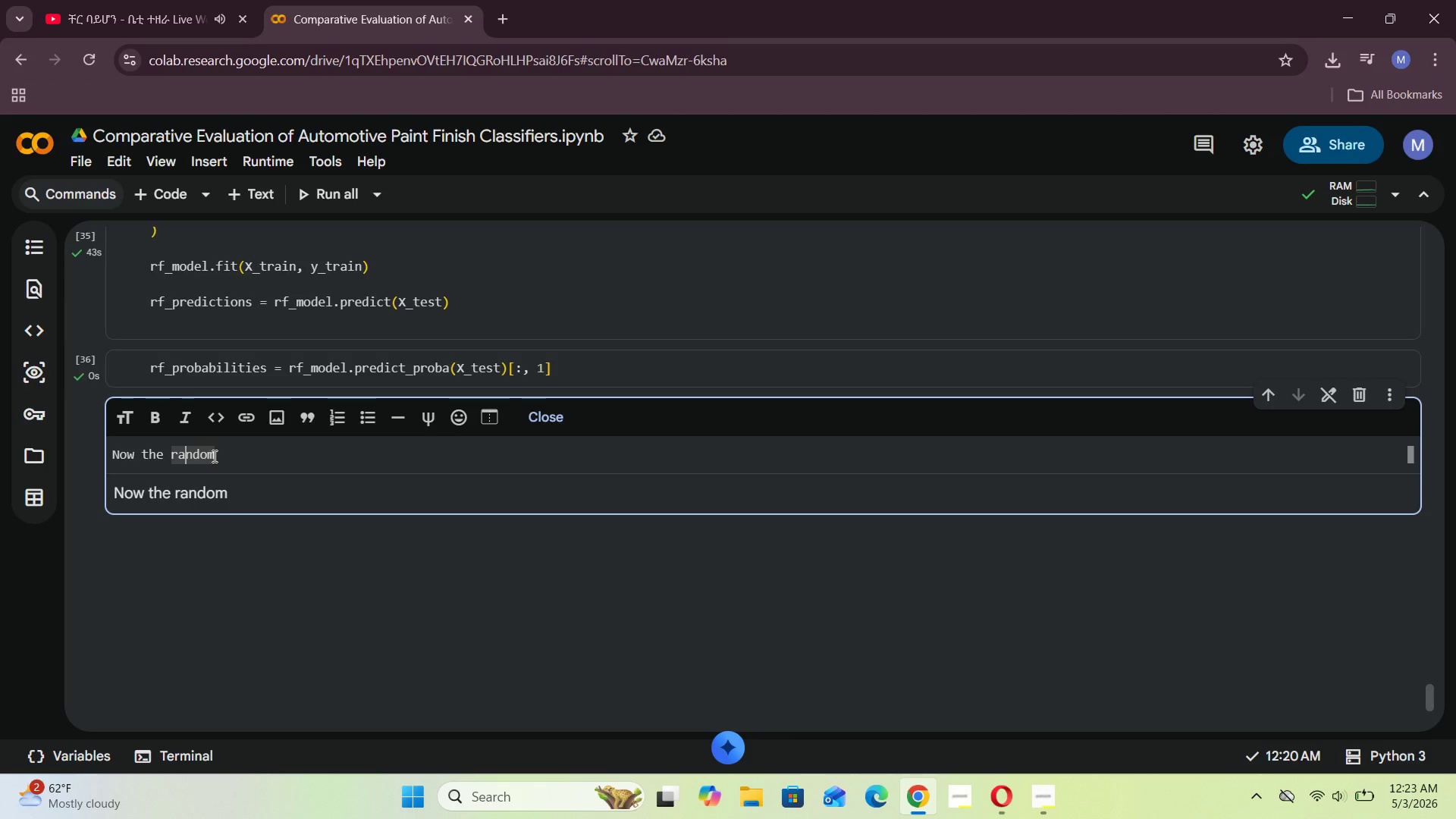 
key(ArrowLeft)
 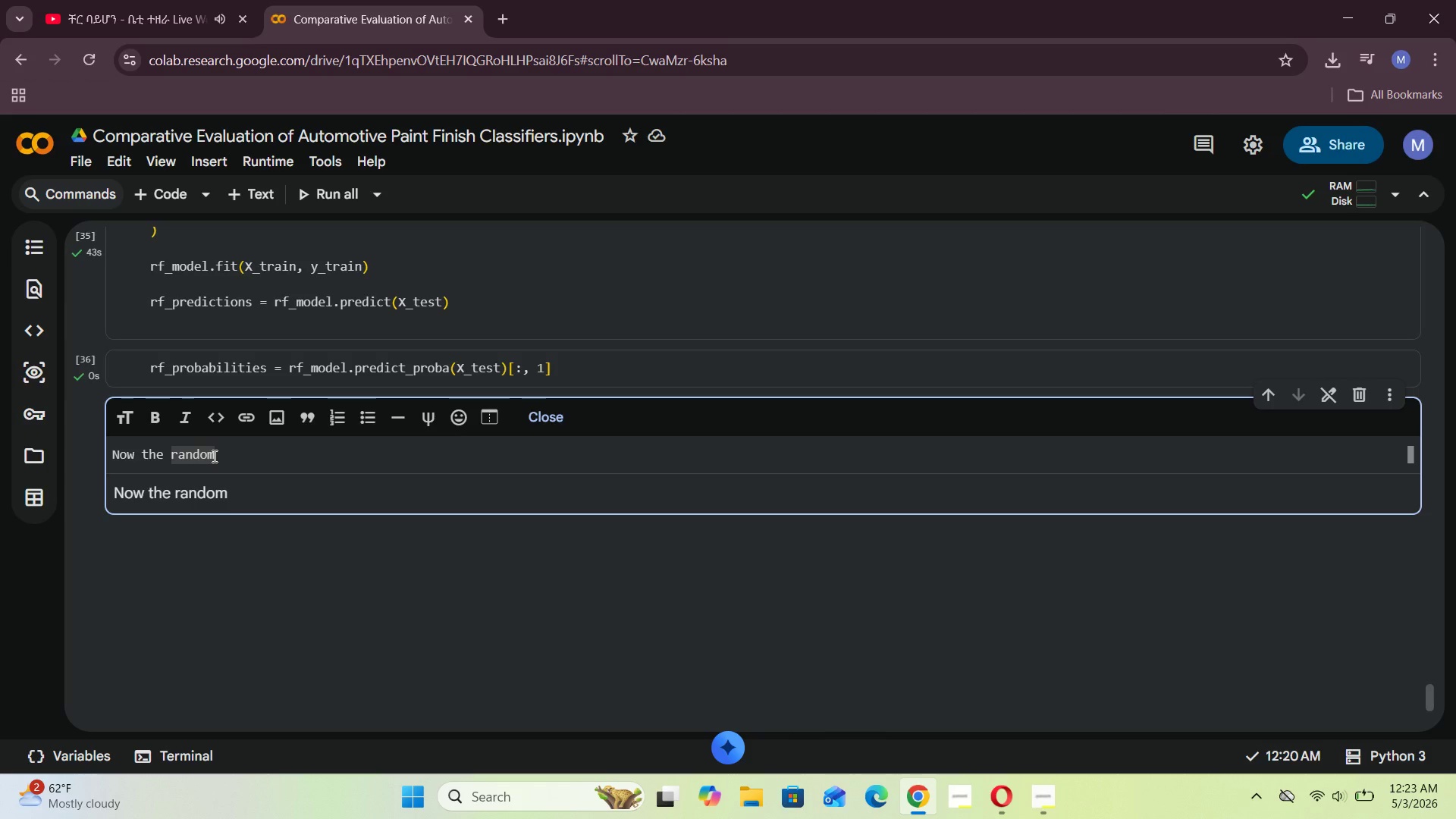 
key(Backspace)
type(RForest )
 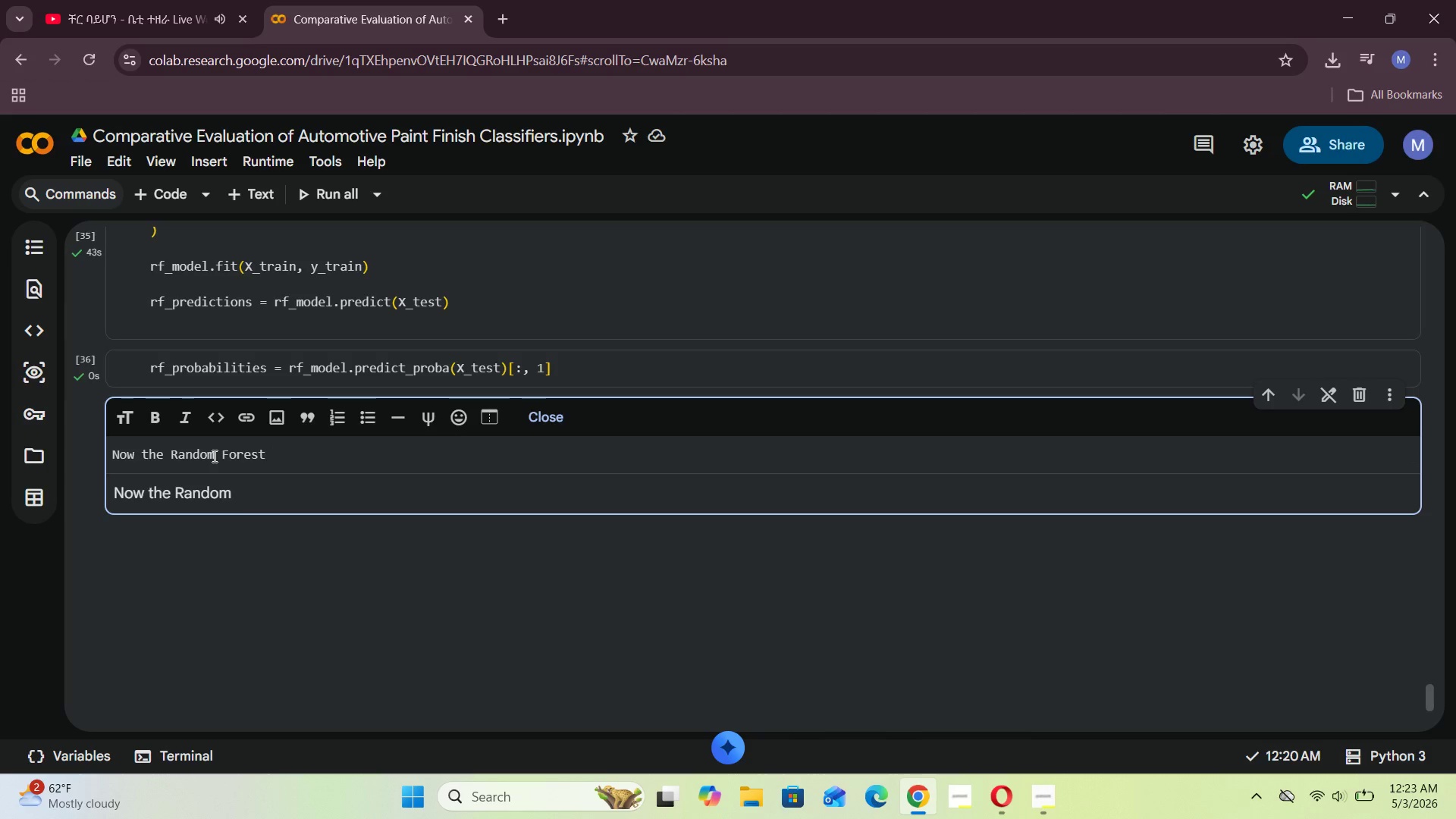 
hold_key(key=ArrowRight, duration=0.7)
 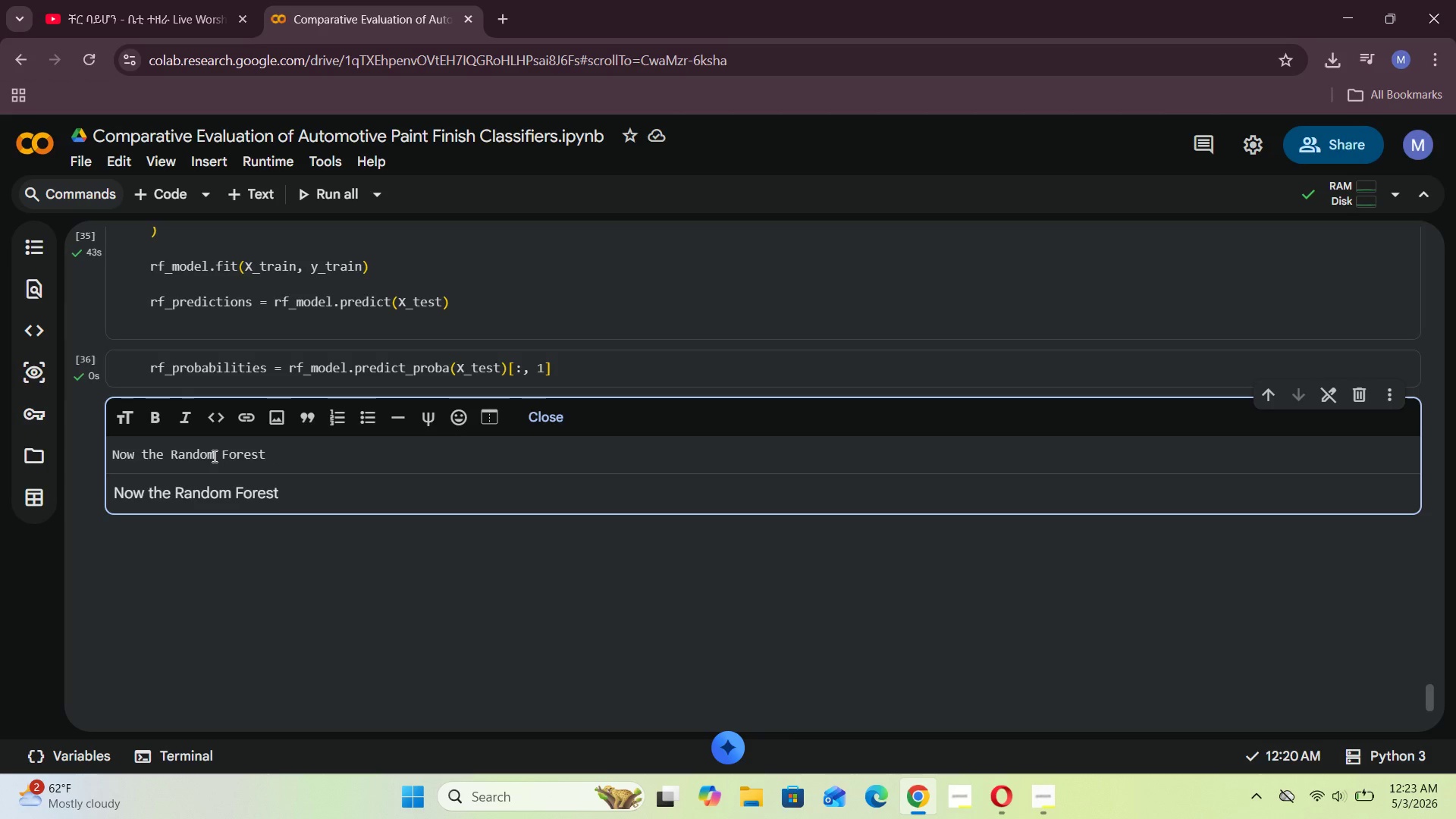 
wait(30.64)
 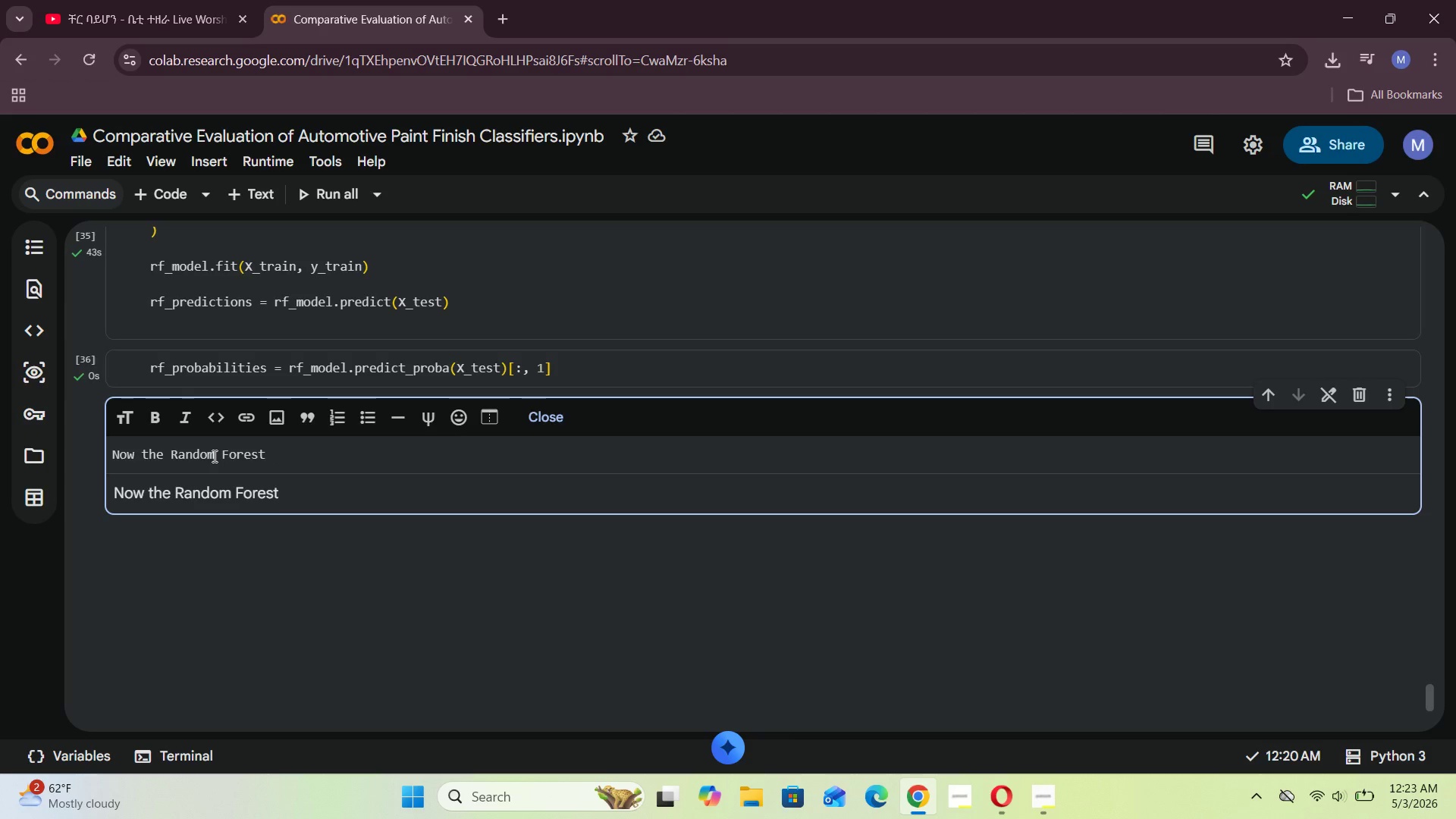 
left_click([1040, 795])